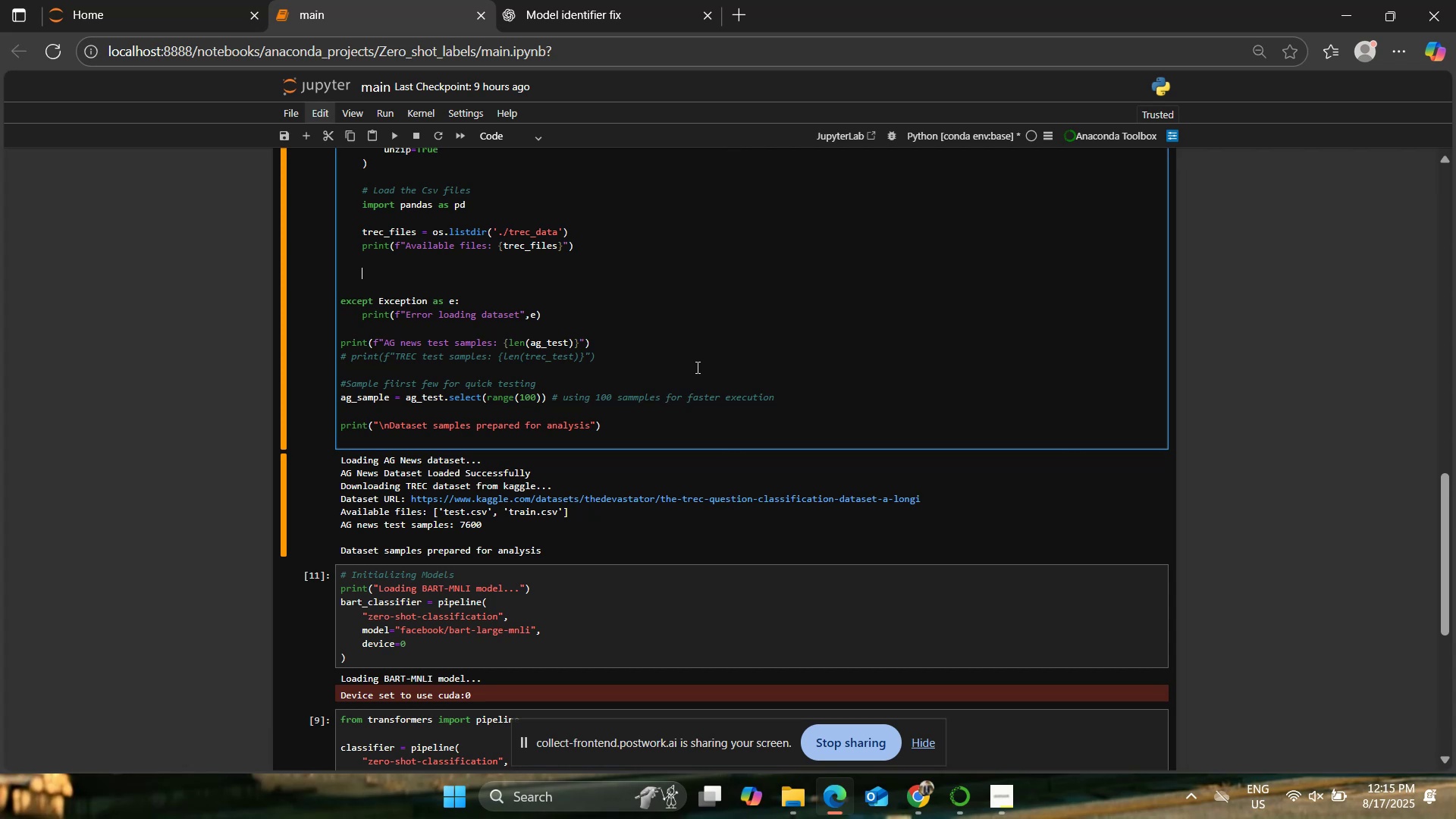 
type(tre)
key(Backspace)
key(Backspace)
key(Backspace)
type(test_files = )
 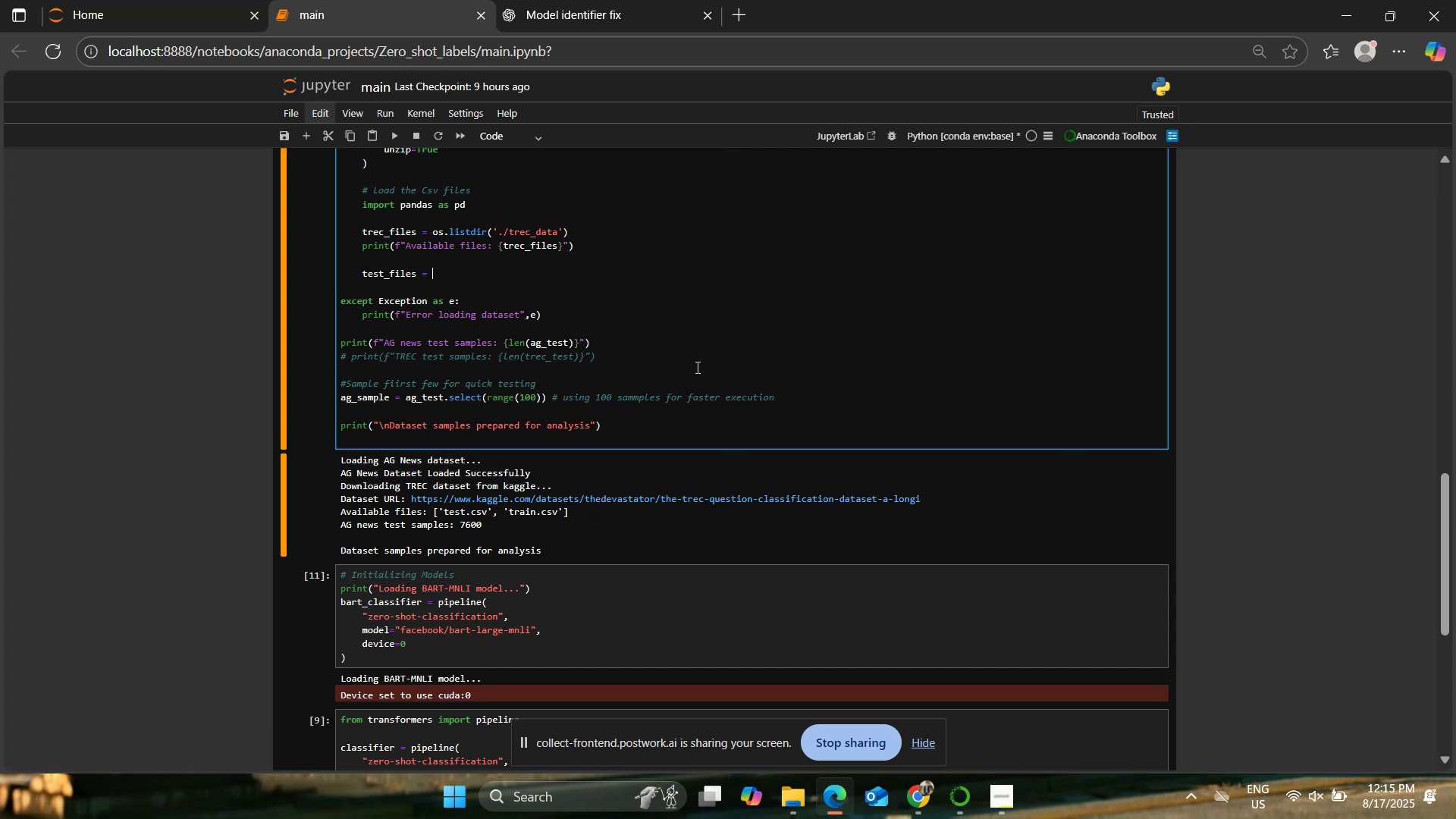 
wait(9.14)
 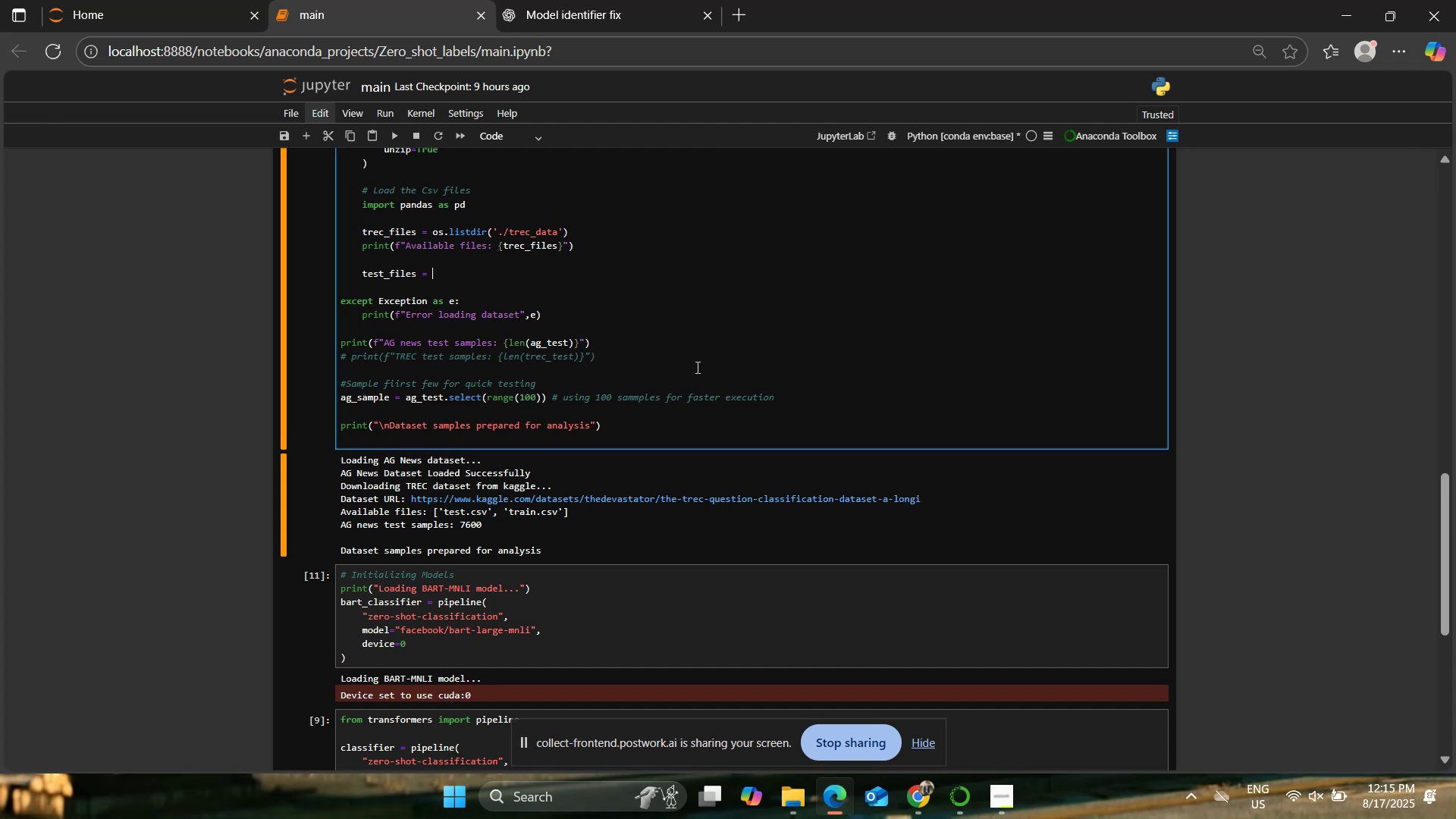 
key(Backspace)
key(Backspace)
key(Backspace)
key(Backspace)
type(-)
key(Backspace)
type( = n)
key(Backspace)
type(None)
 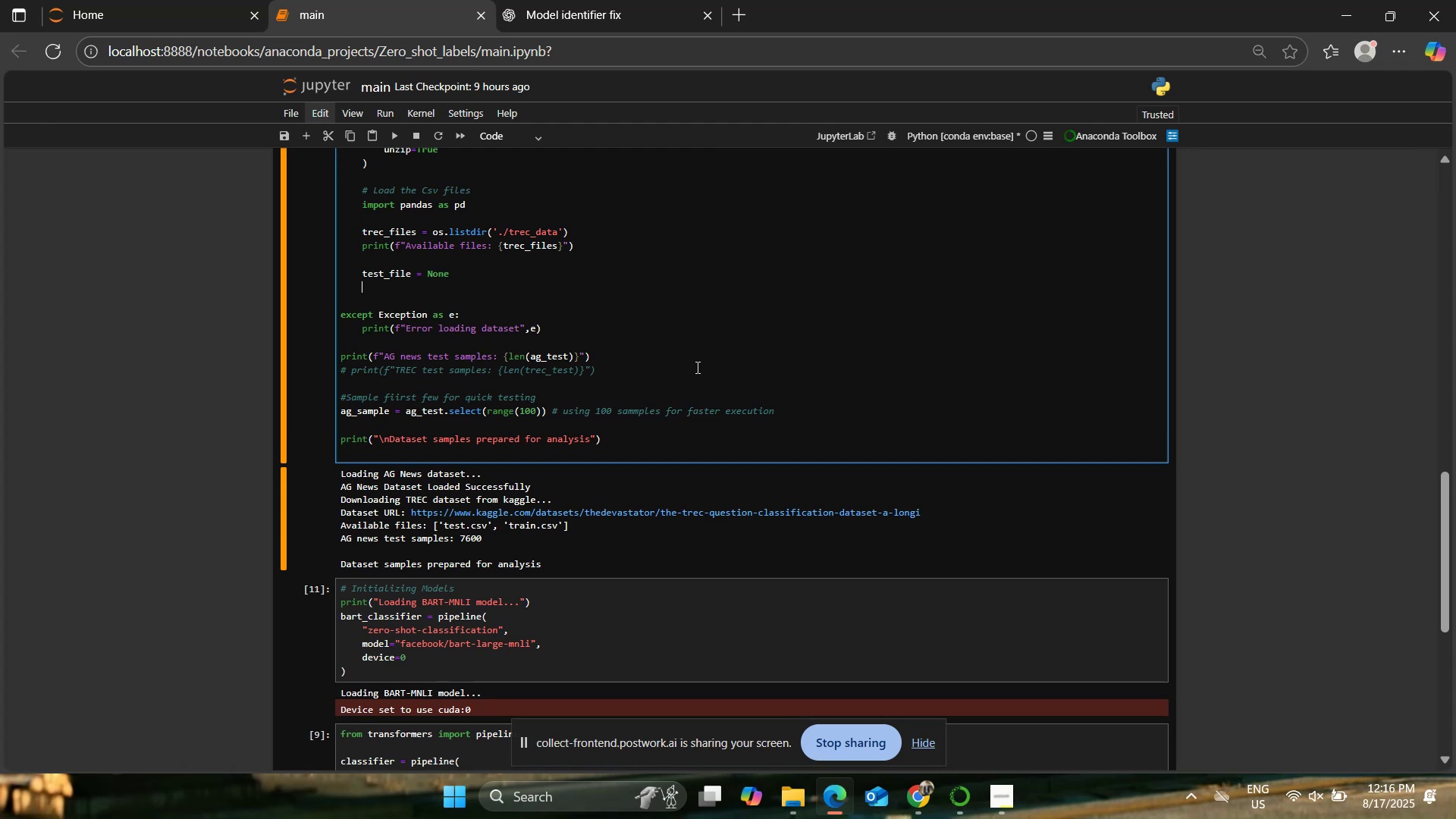 
 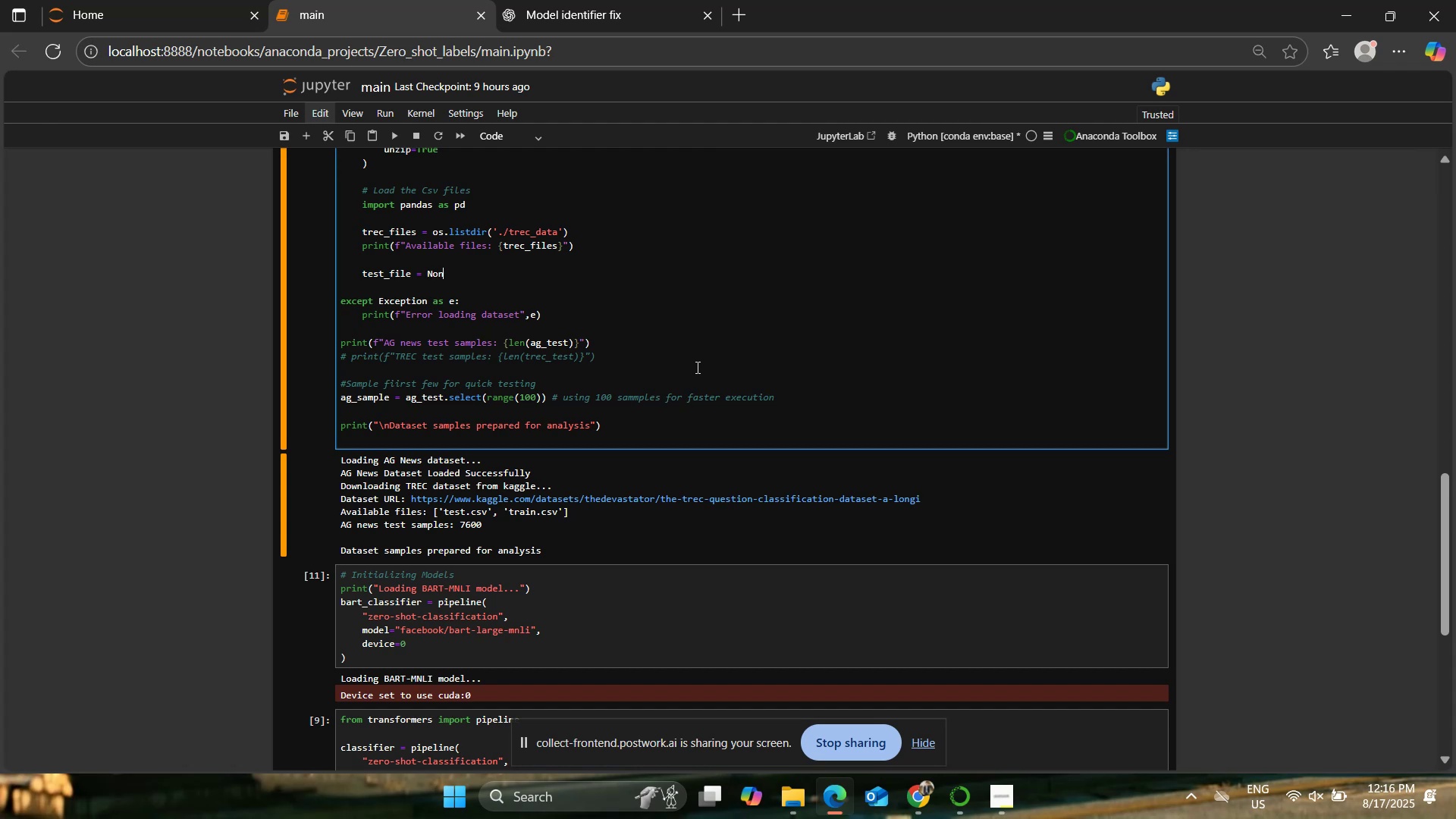 
key(Enter)
 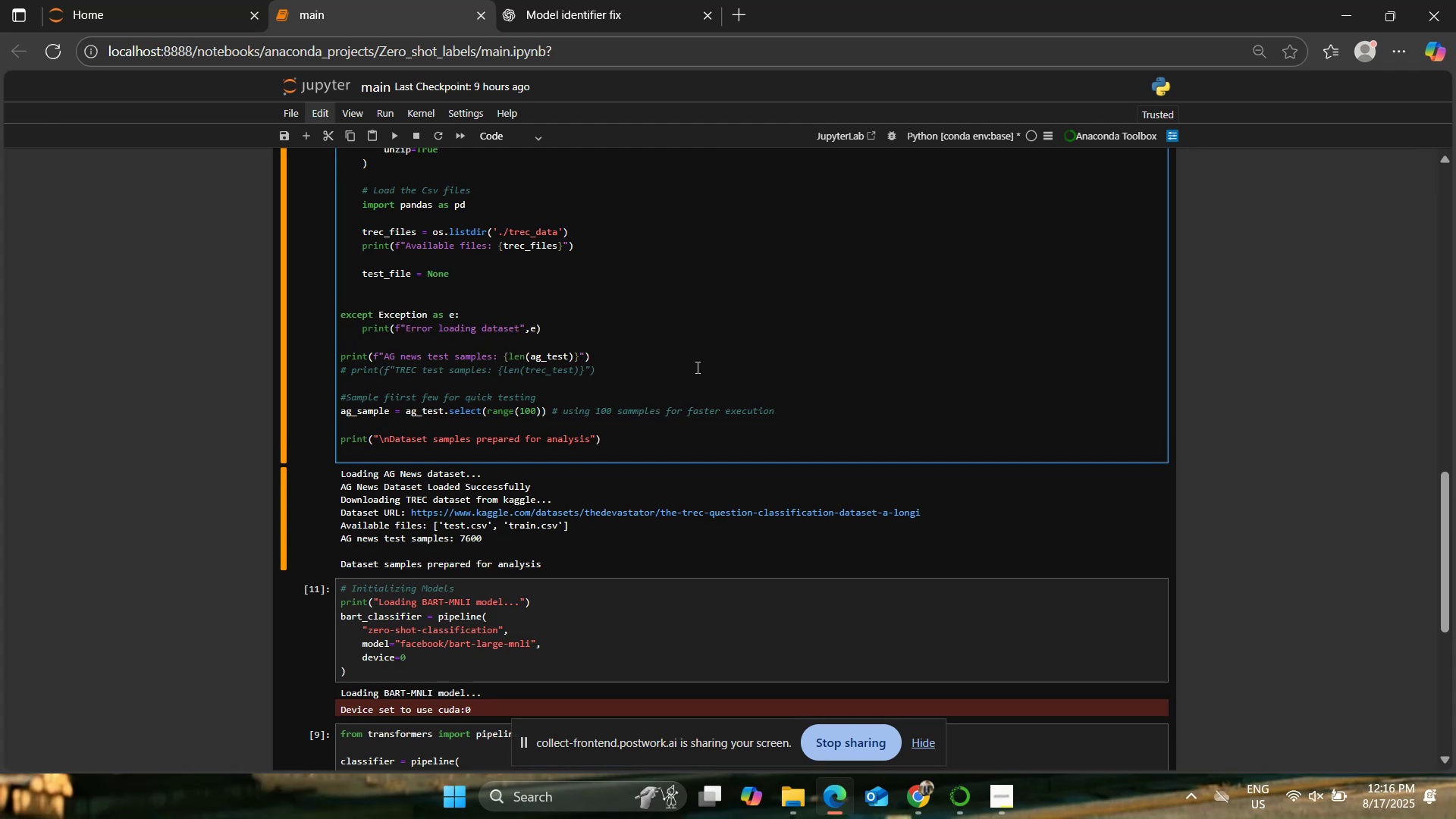 
type(for file in trec_files:)
 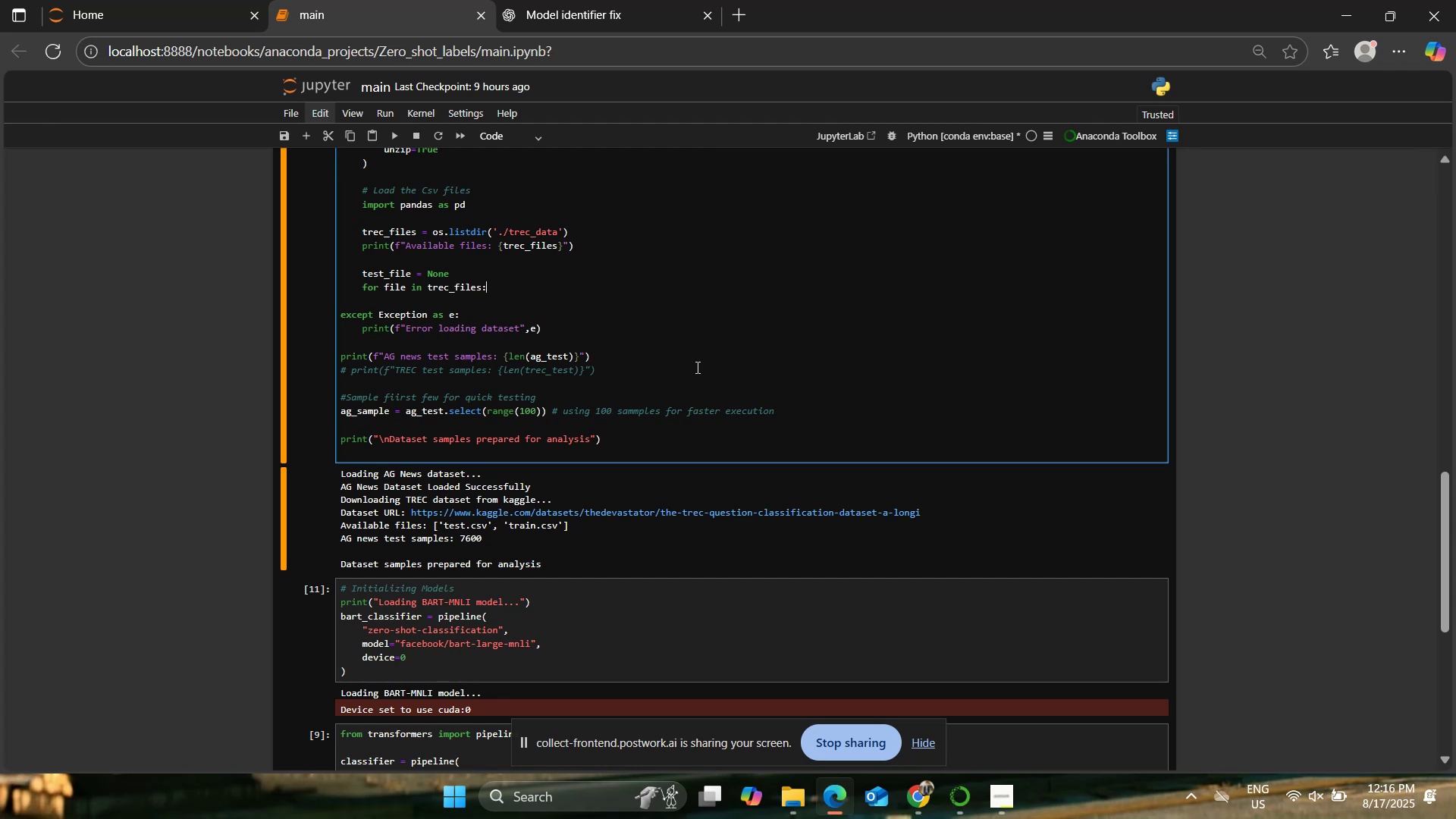 
 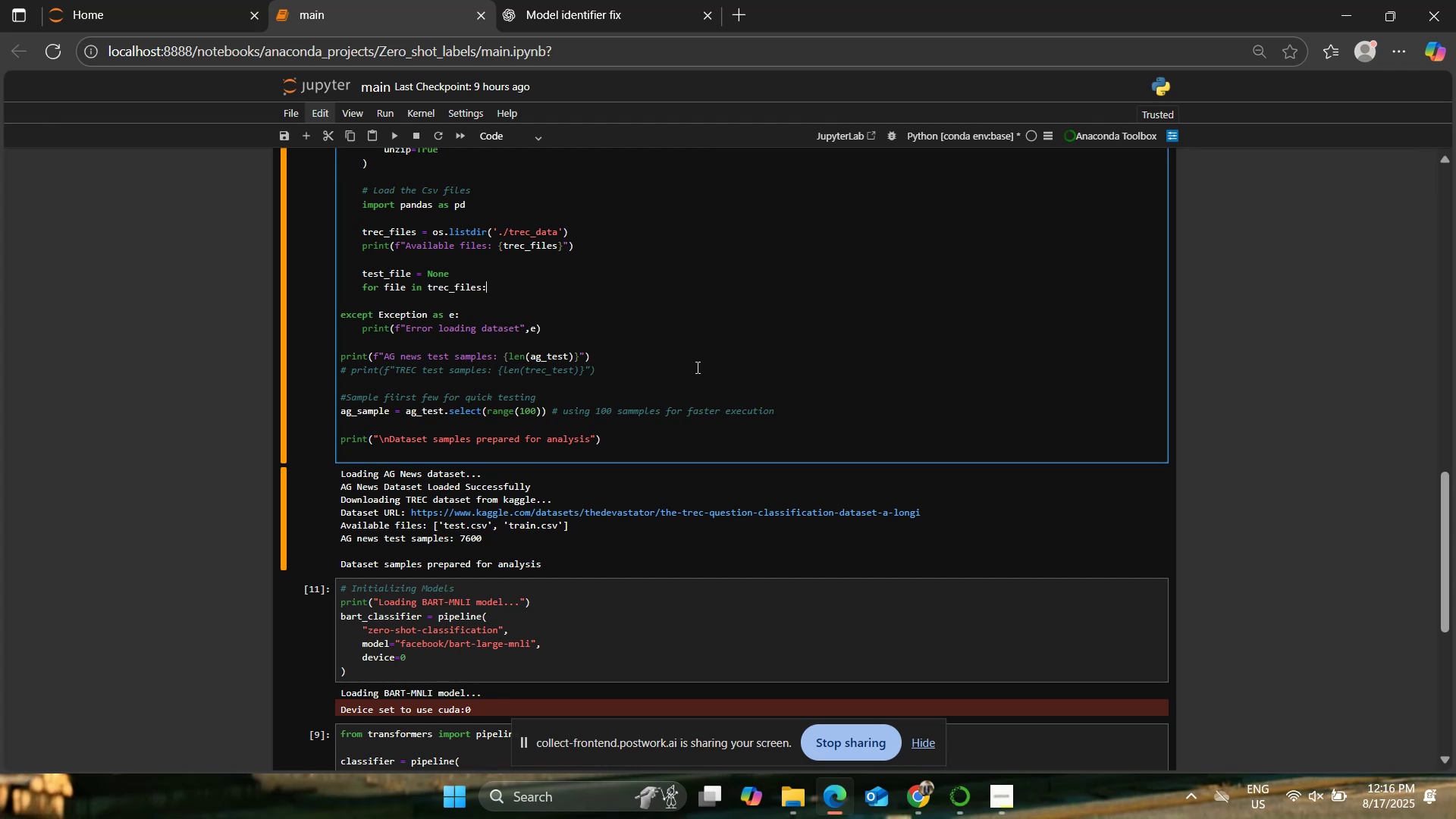 
key(Enter)
 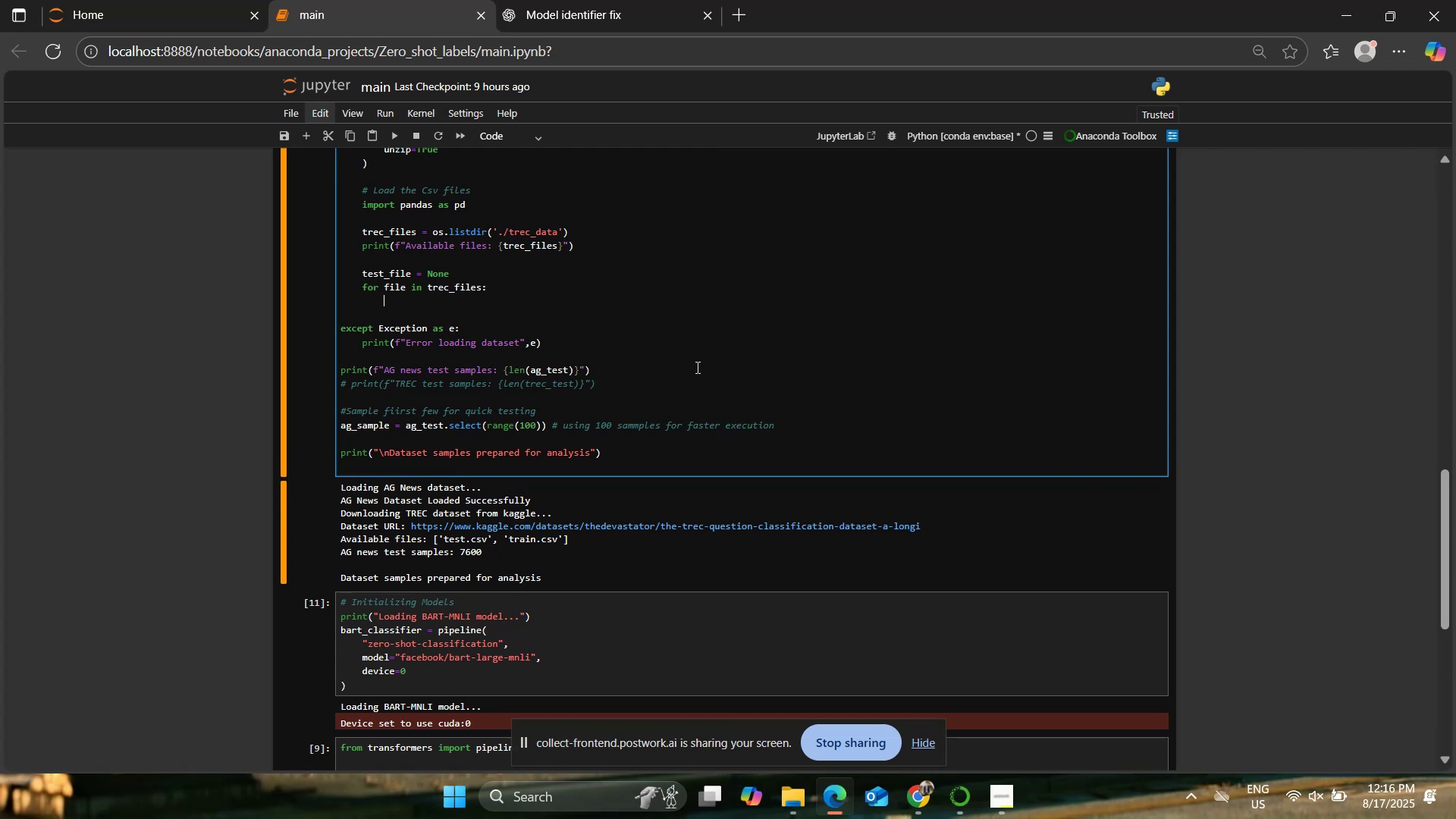 
wait(18.61)
 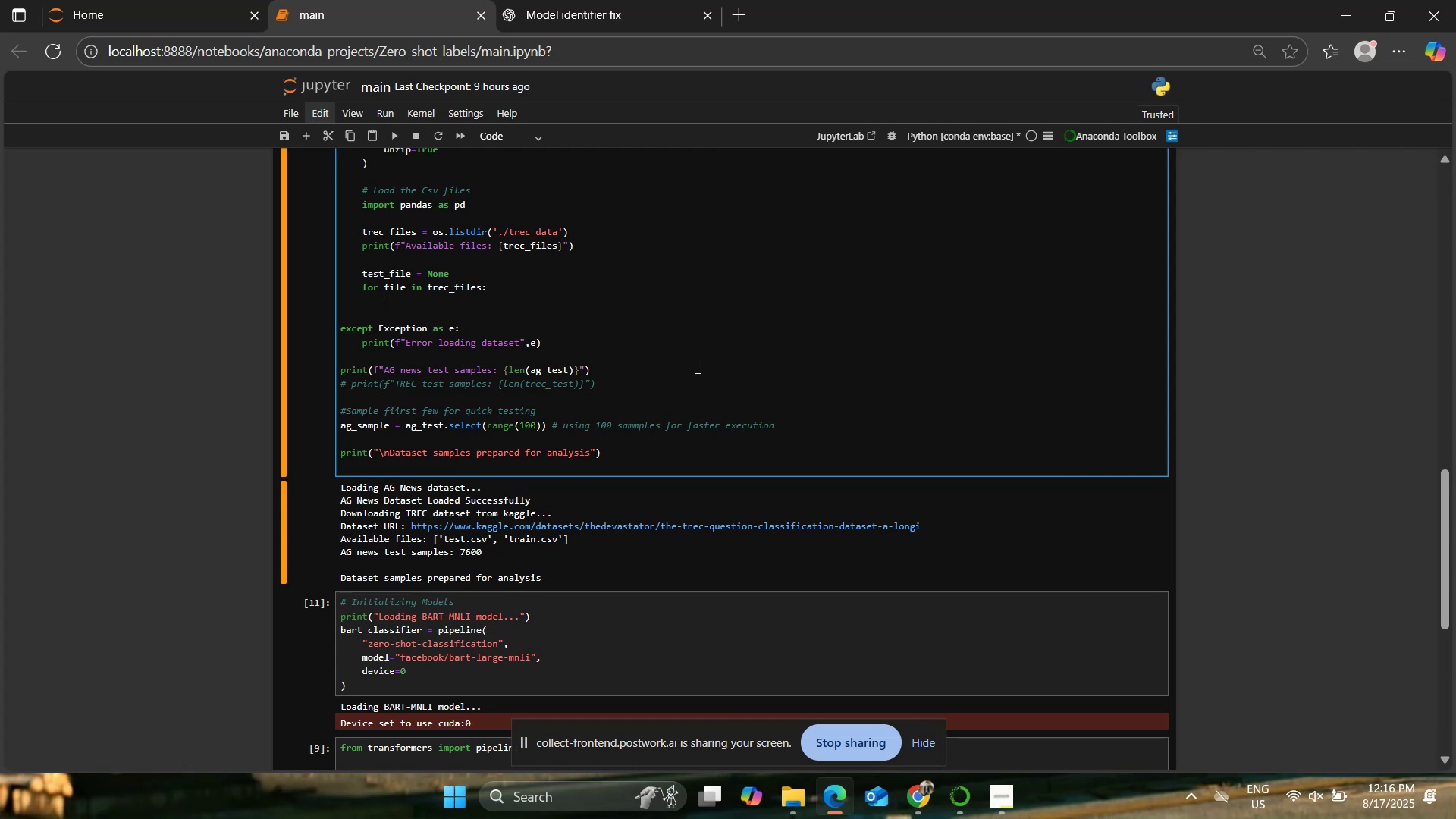 
type(if 'test.csv' in )
 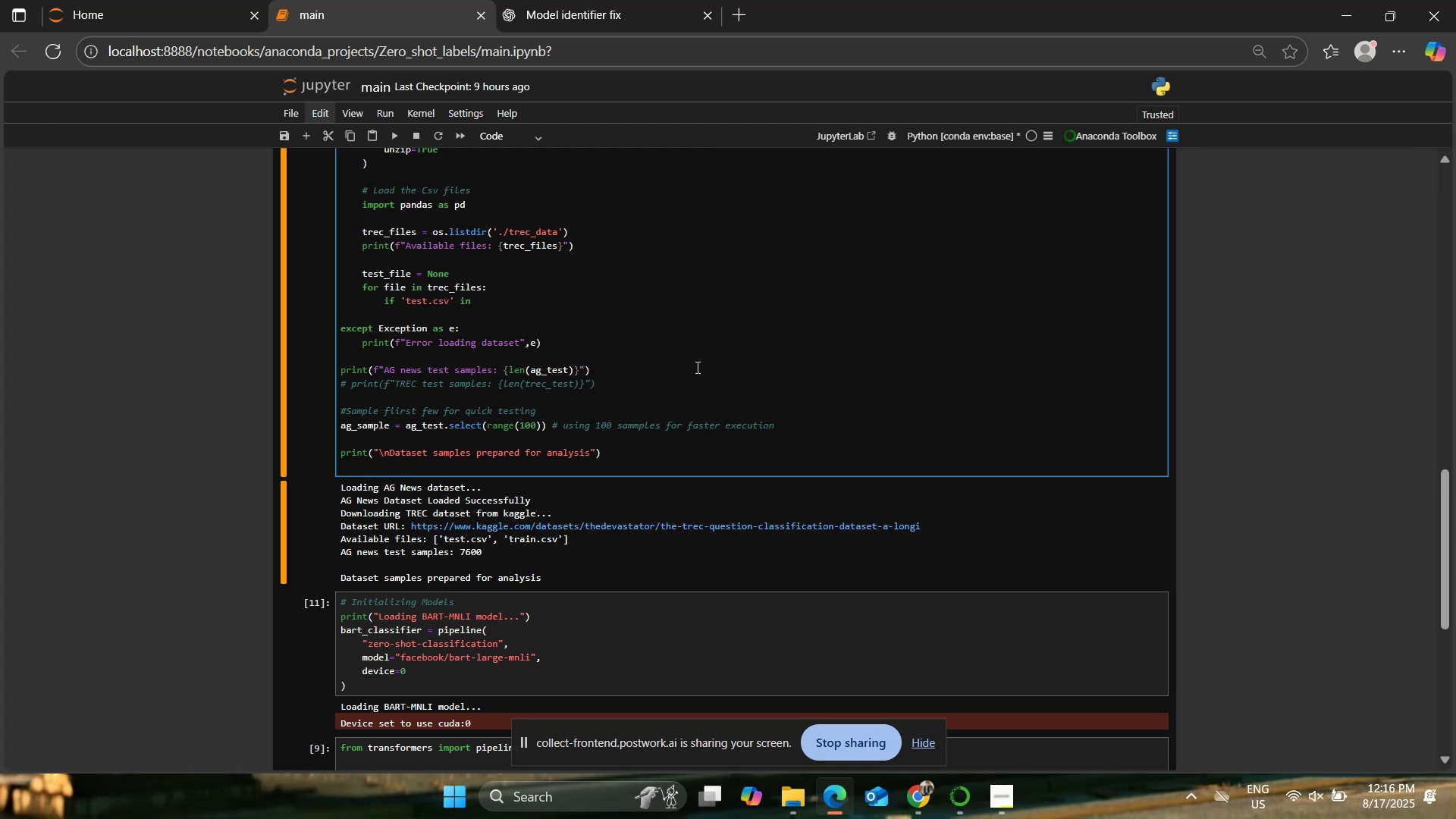 
type(trec_files:)
 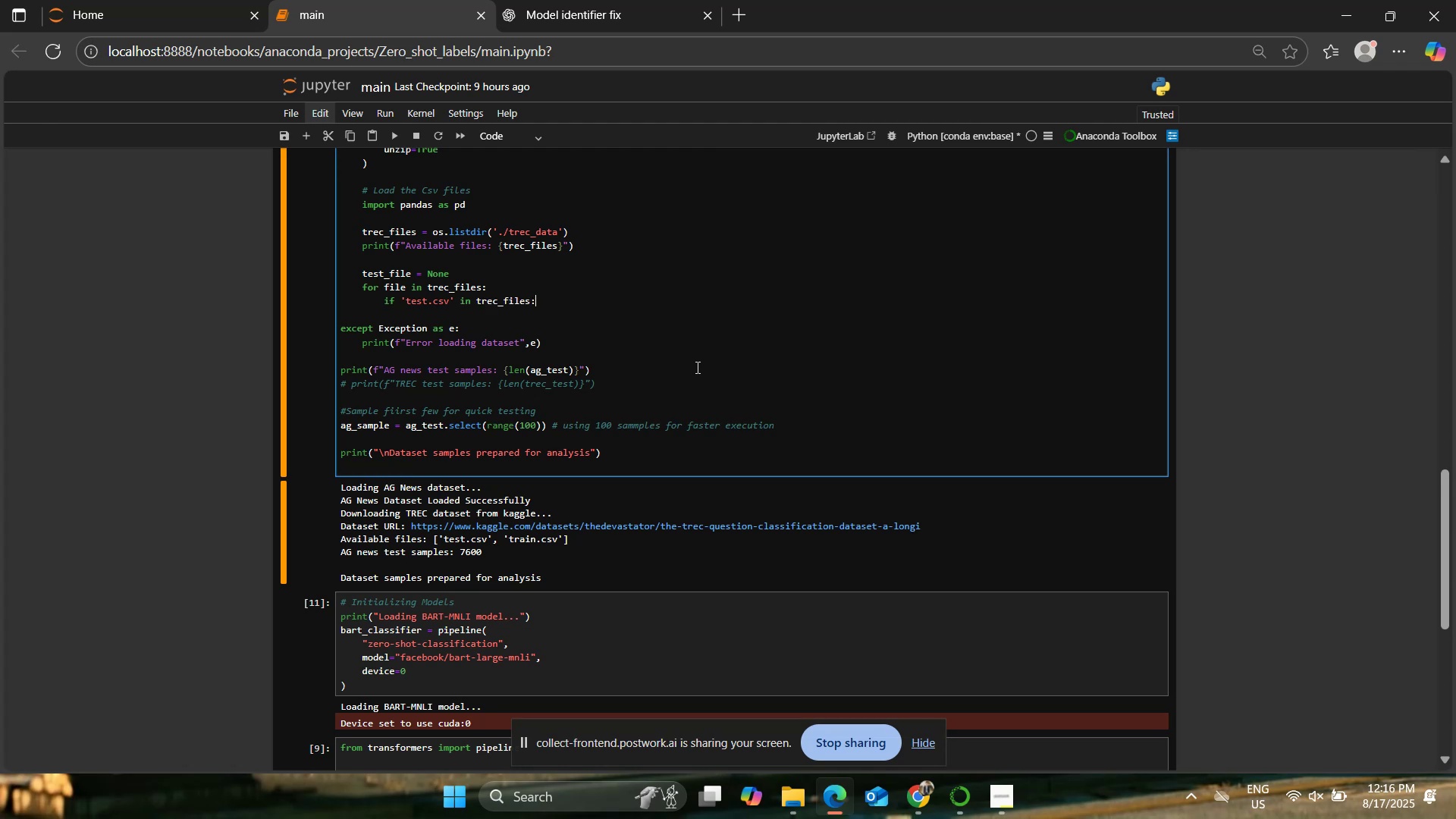 
key(Enter)
 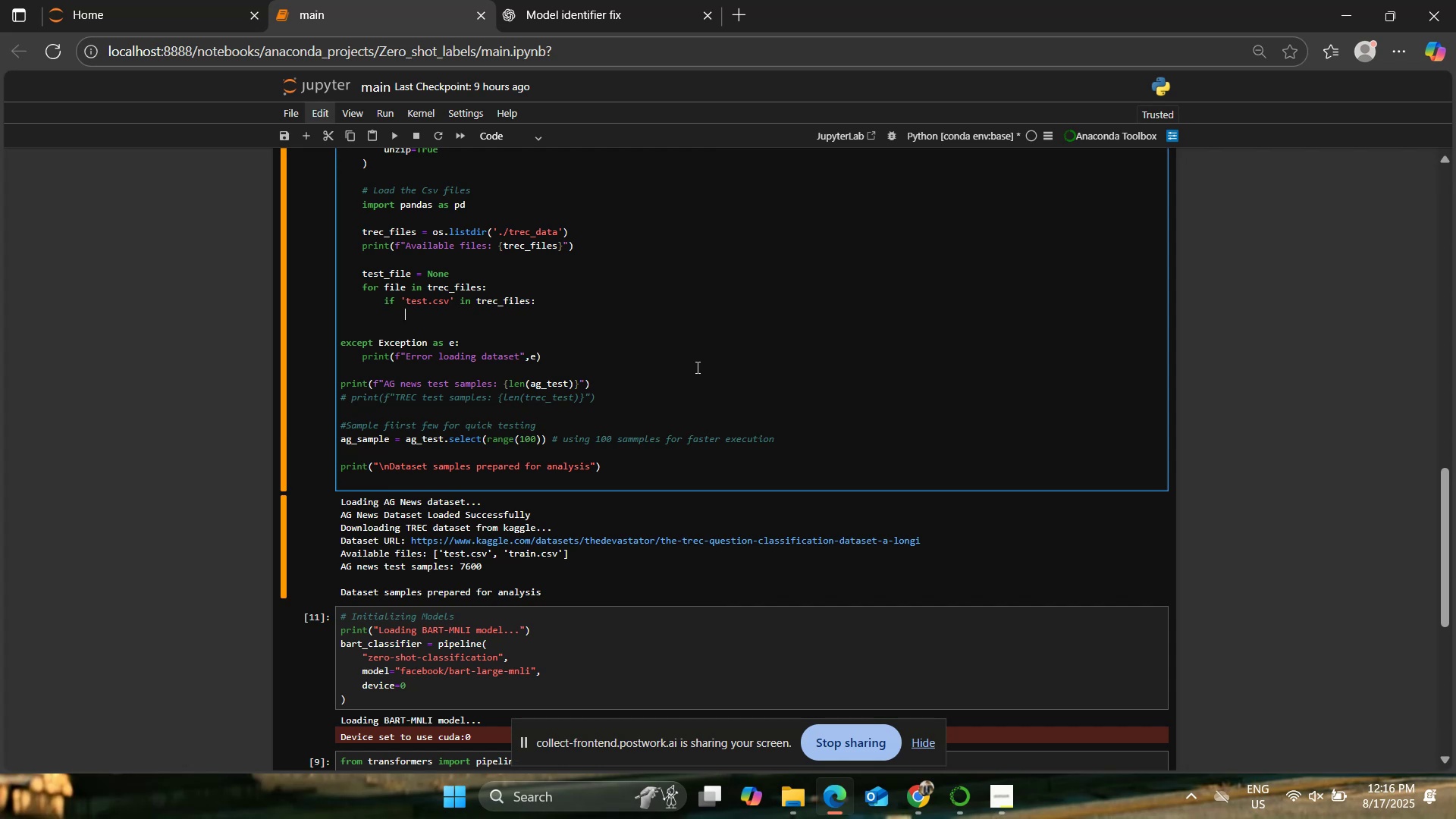 
type(re)
key(Backspace)
key(Backspace)
type(test_file )
key(Backspace)
type( = )
 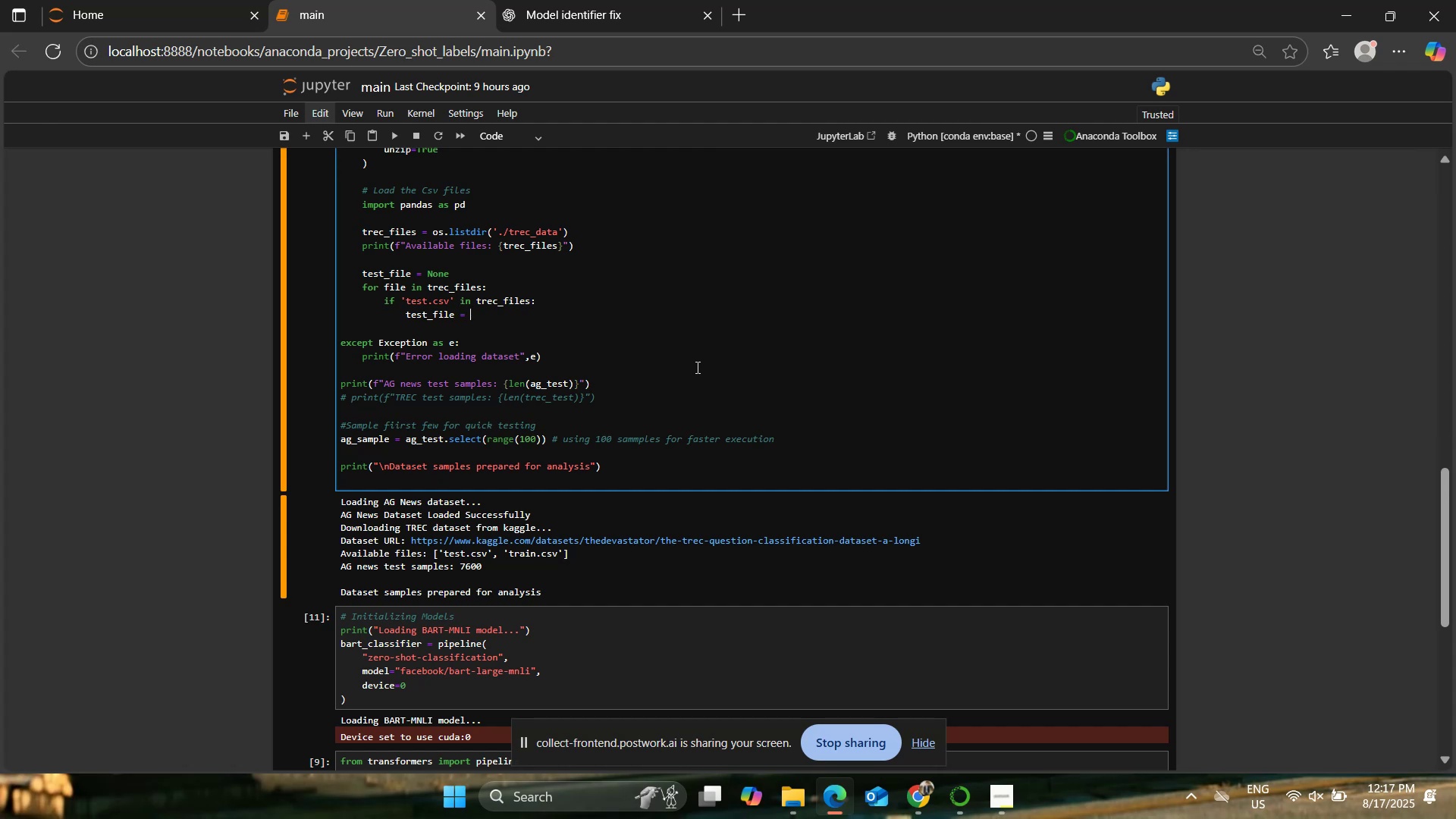 
key(Enter)
 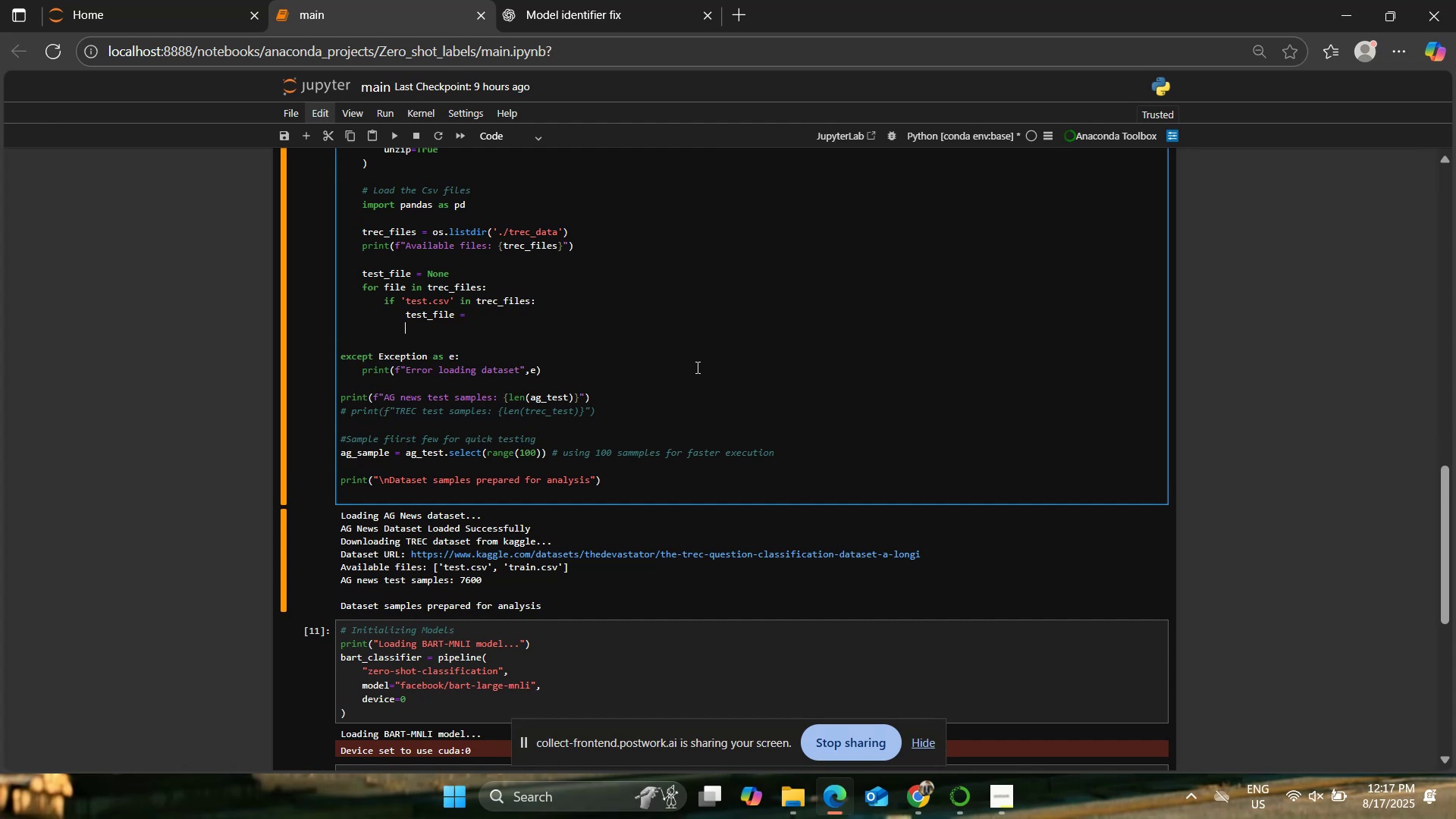 
key(Backspace)
key(Backspace)
key(Backspace)
key(Backspace)
type('test'csv')
key(Backspace)
key(Backspace)
key(Backspace)
key(Backspace)
key(Backspace)
type(.s)
key(Backspace)
type(csv')
 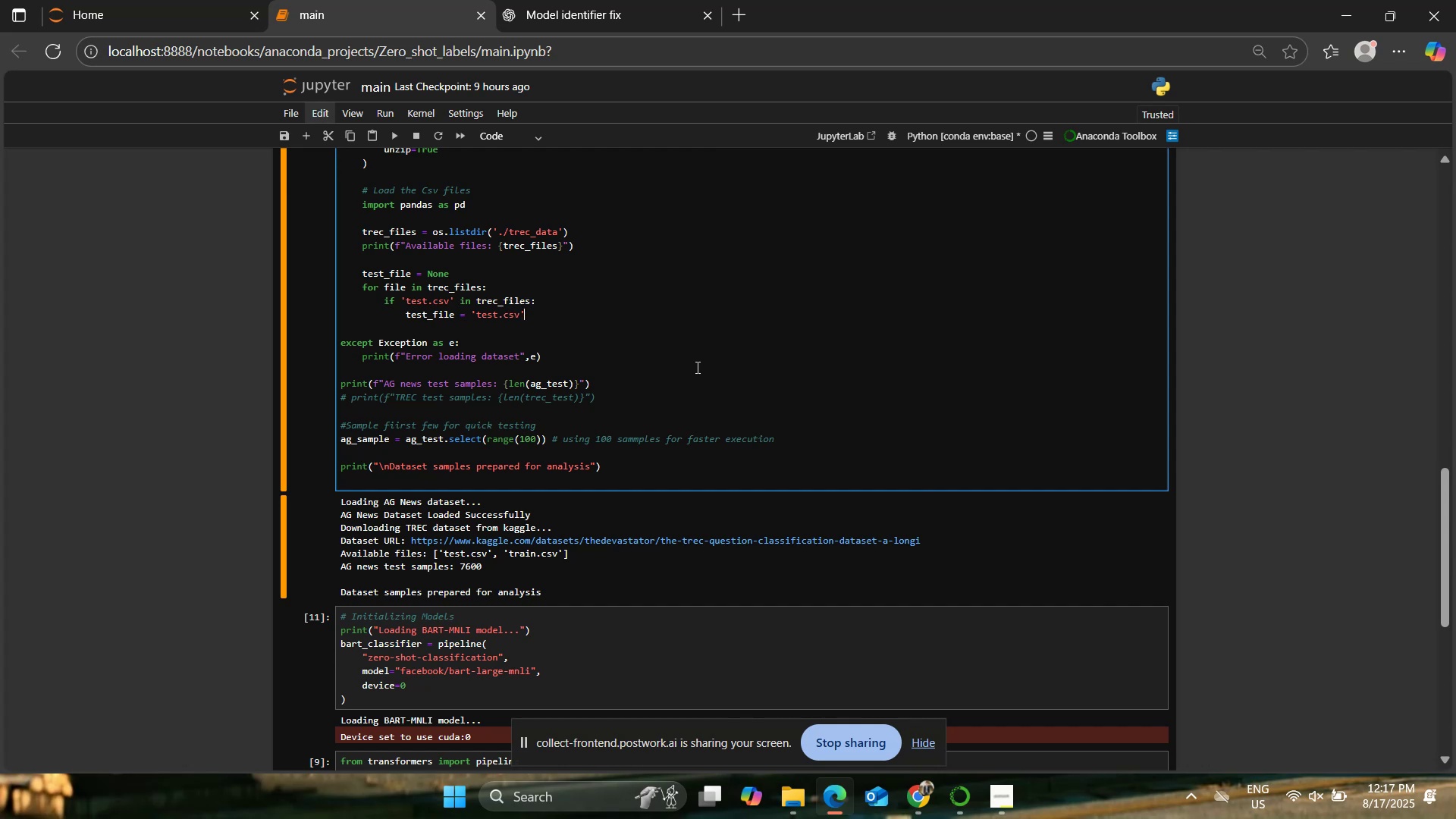 
key(Enter)
 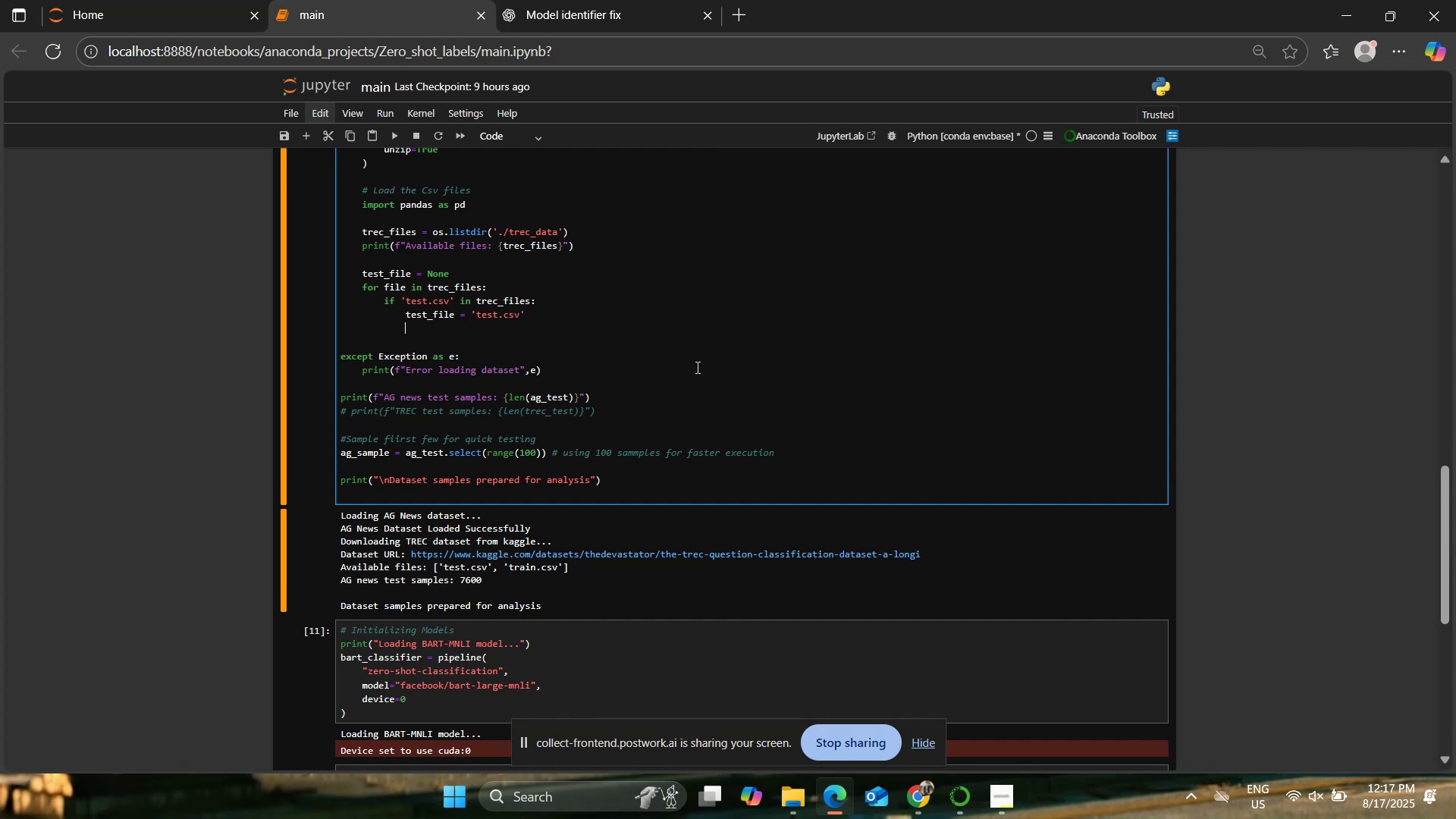 
type(break)
 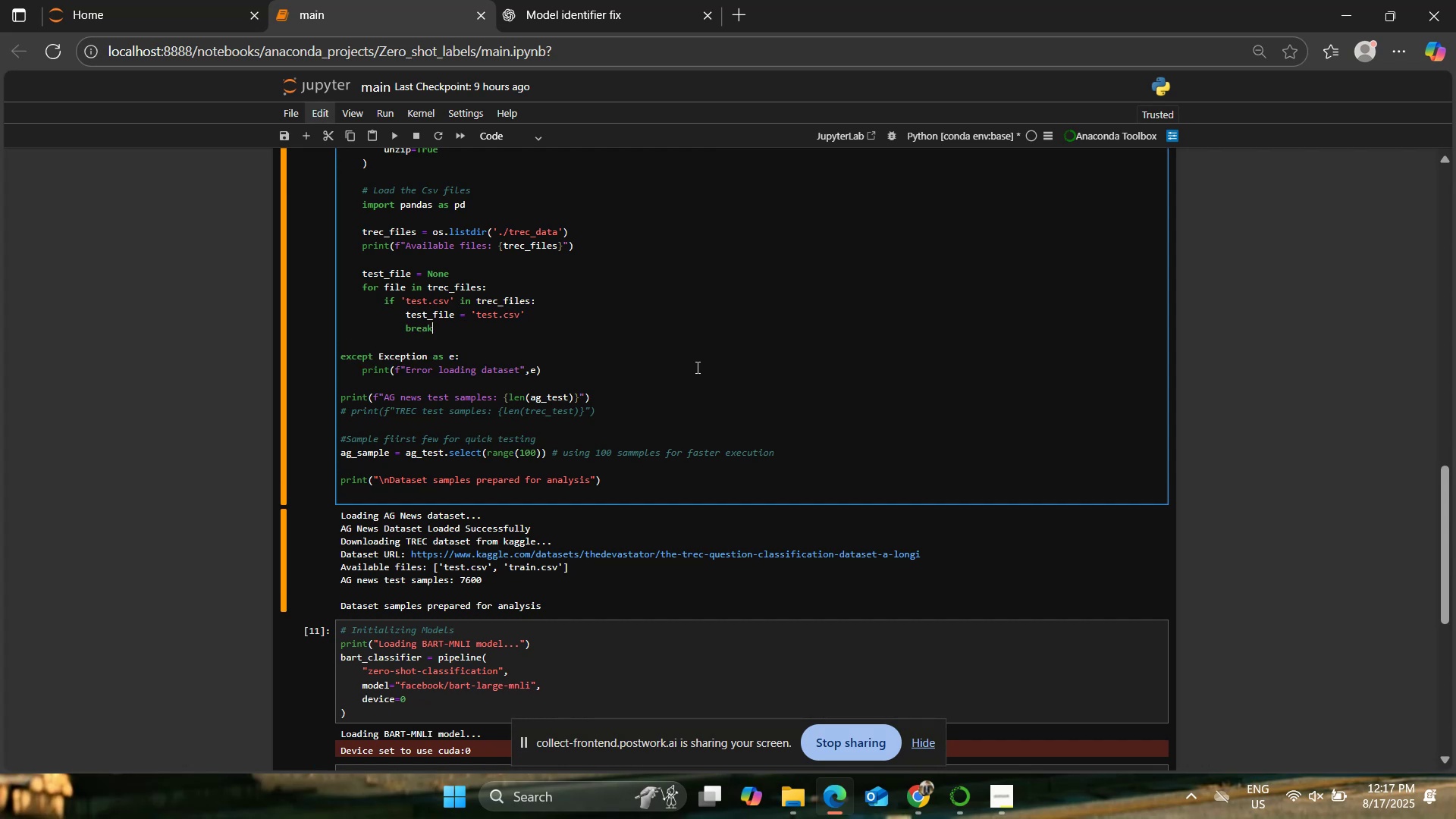 
key(Enter)
 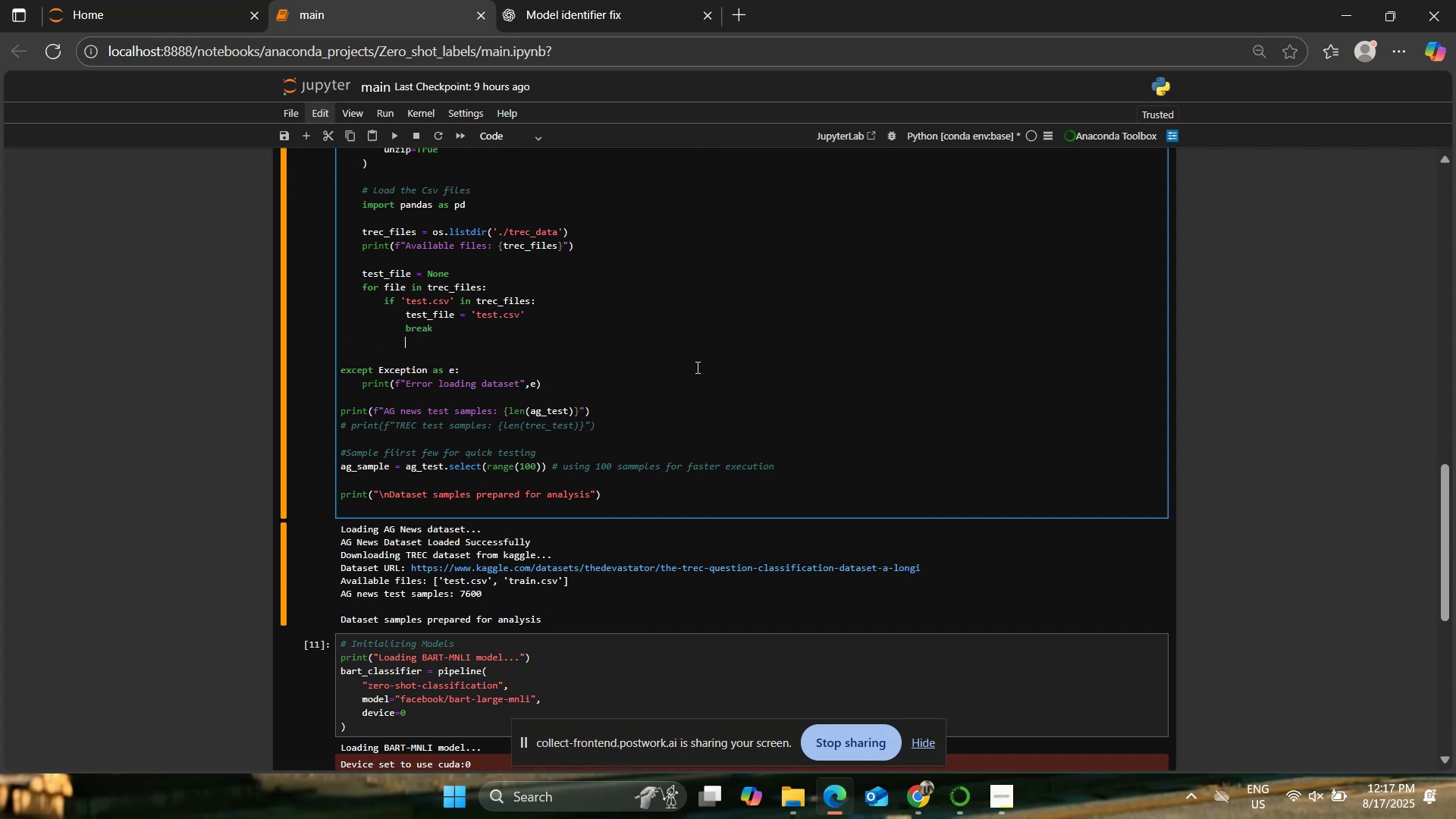 
key(Backspace)
 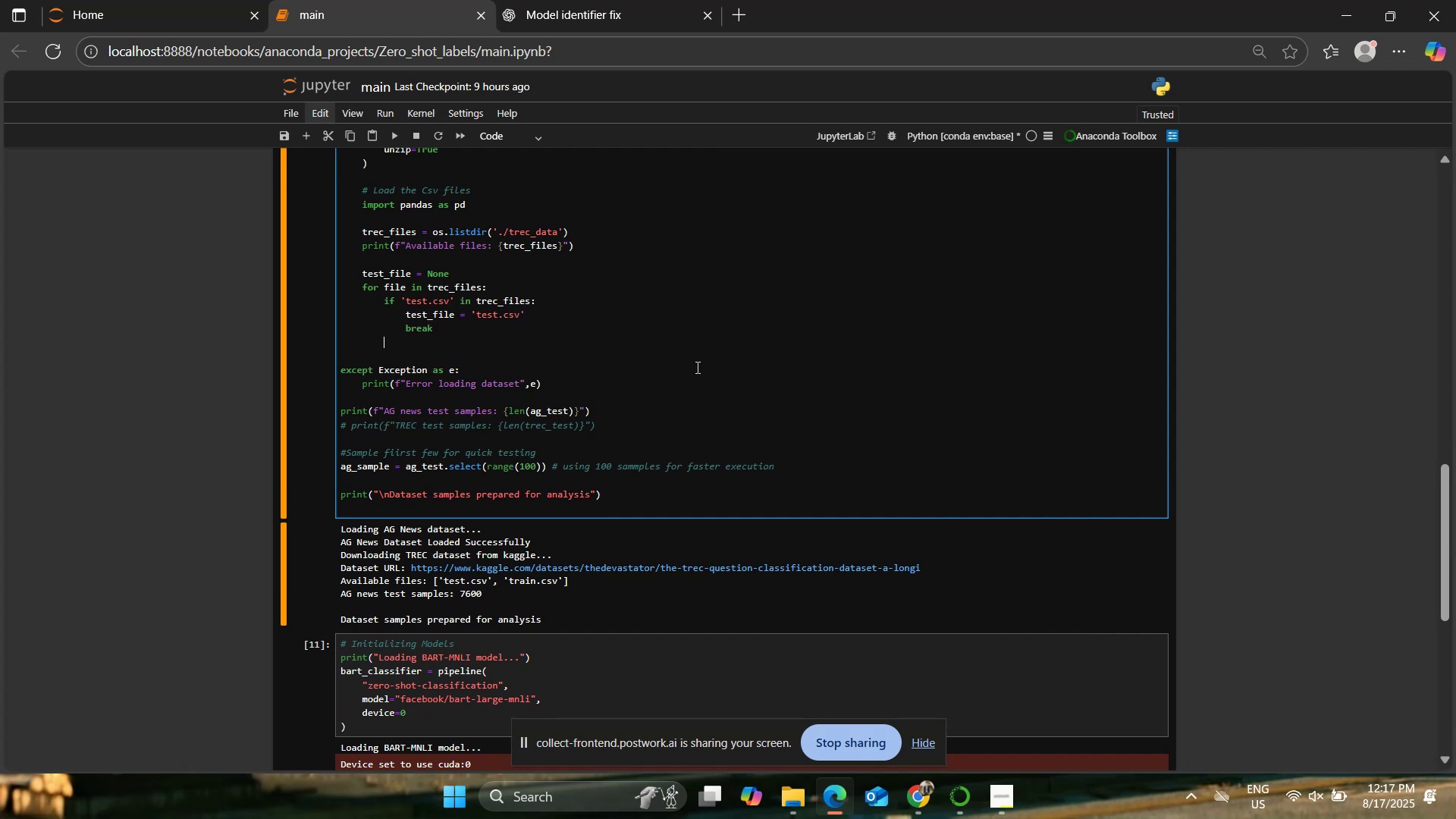 
key(Backspace)
 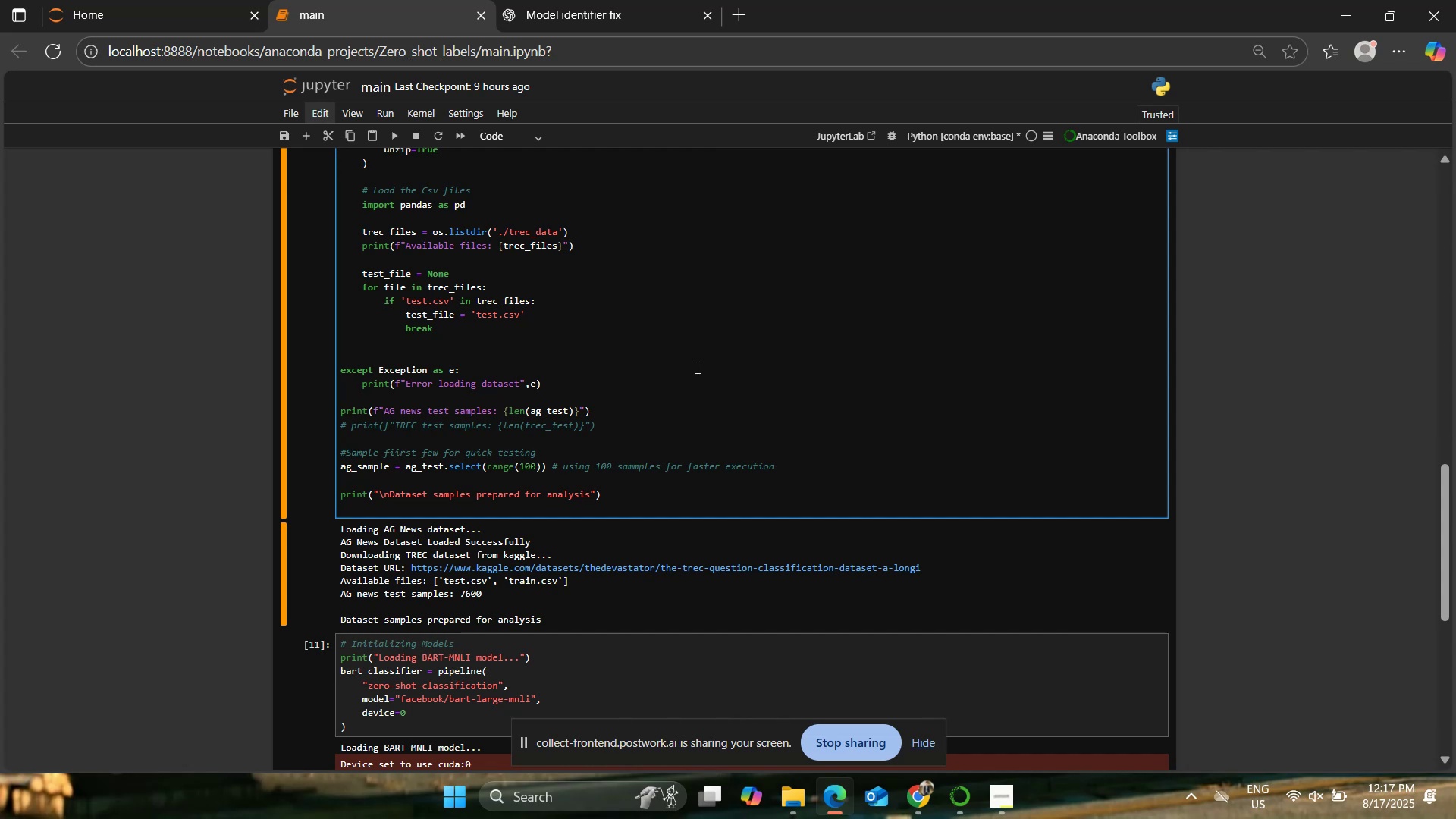 
wait(7.68)
 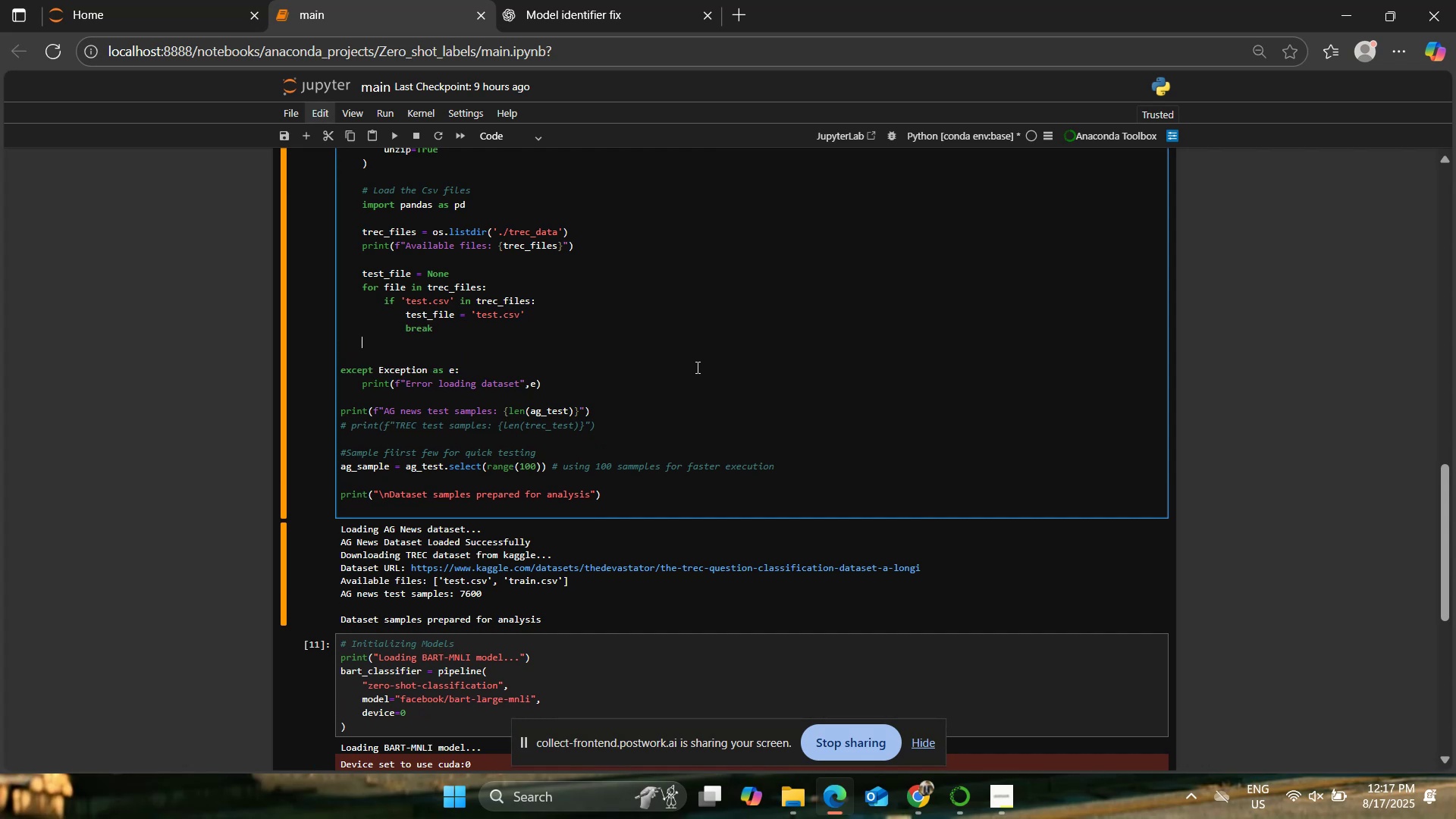 
type(if test_file:)
 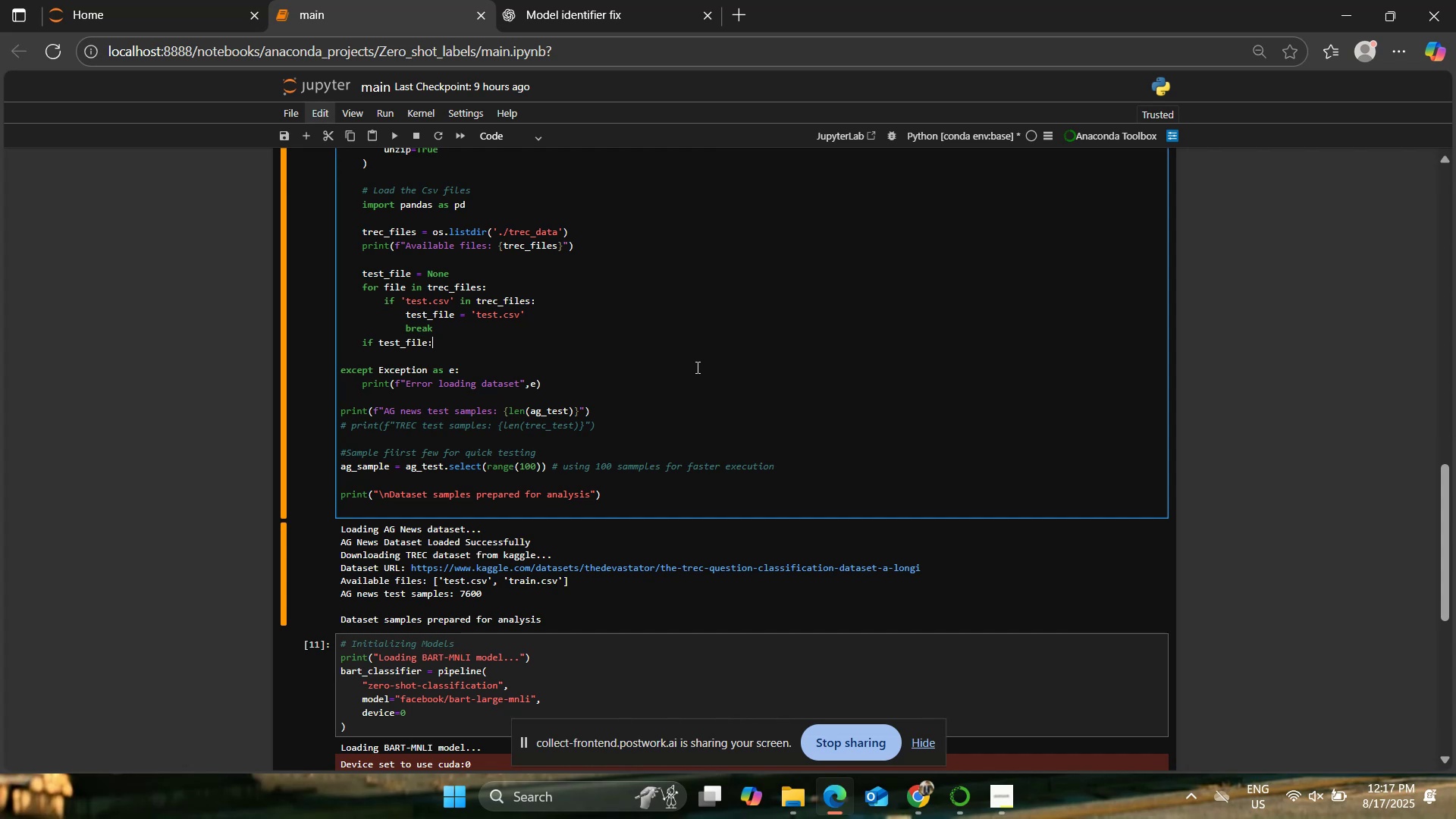 
key(Enter)
 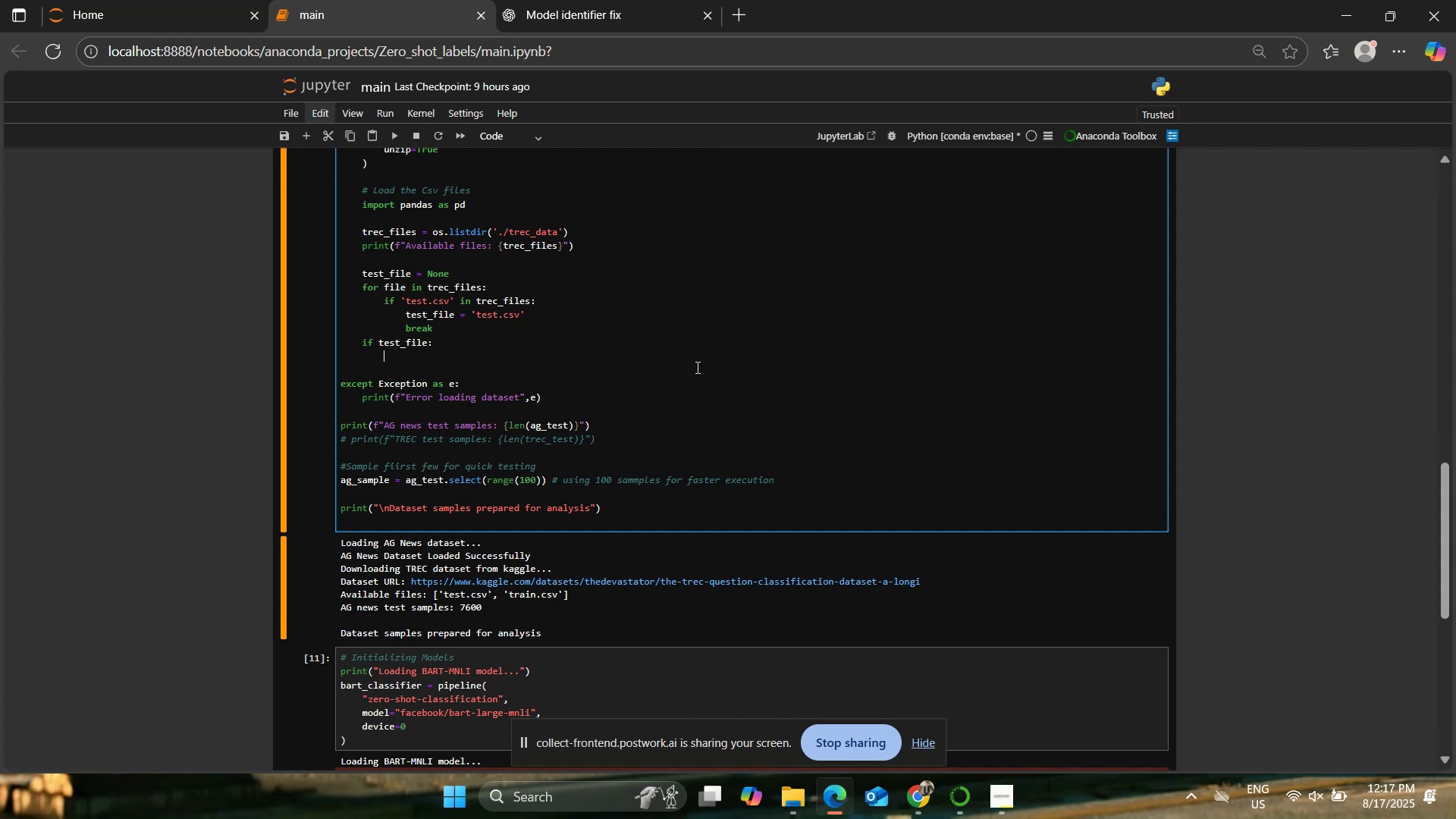 
type(trec_df = pd,)
key(Backspace)
type(.read_csv))
key(Backspace)
type(())
 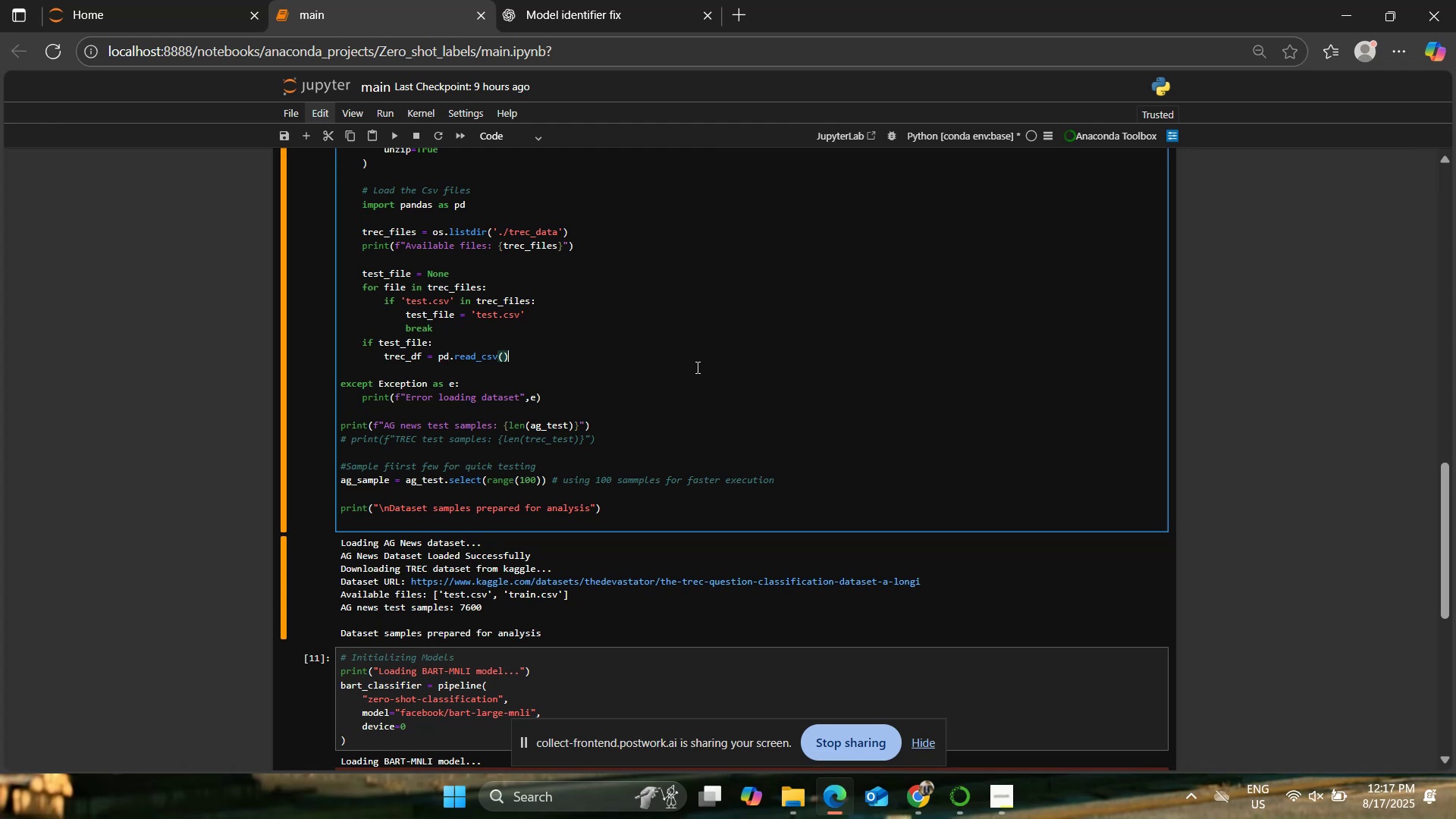 
key(ArrowLeft)
 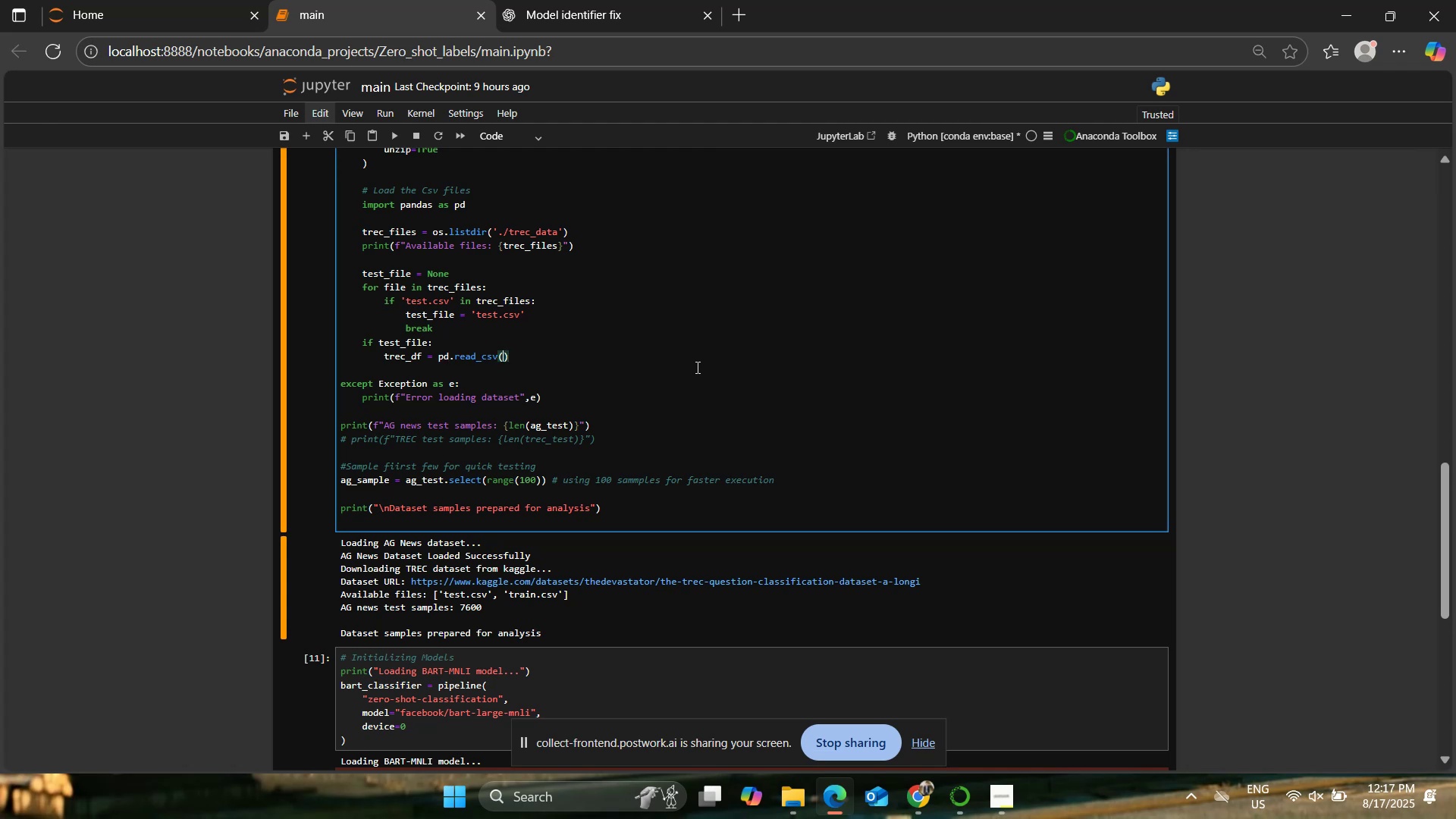 
key(F)
 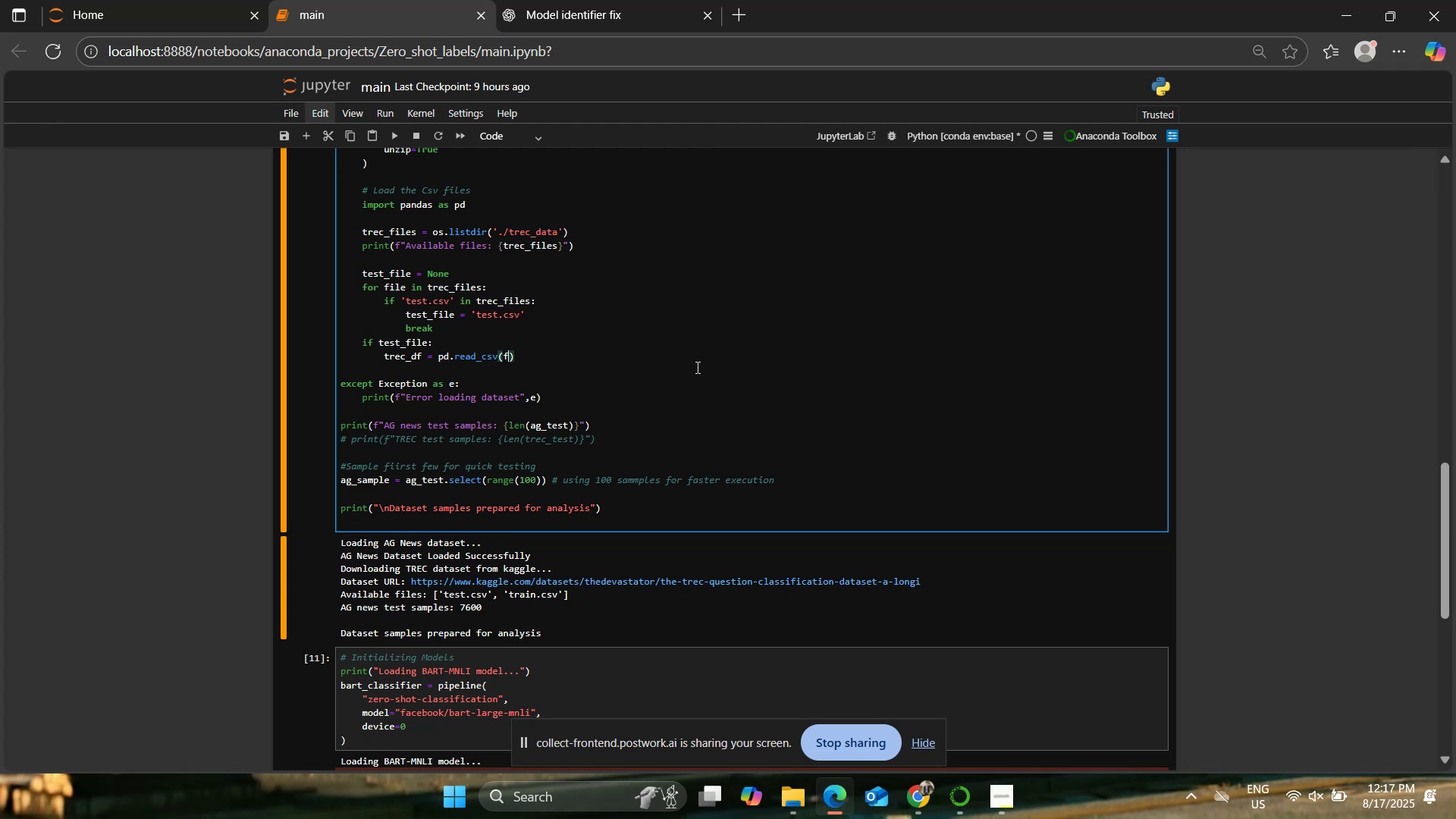 
key(Quote)
 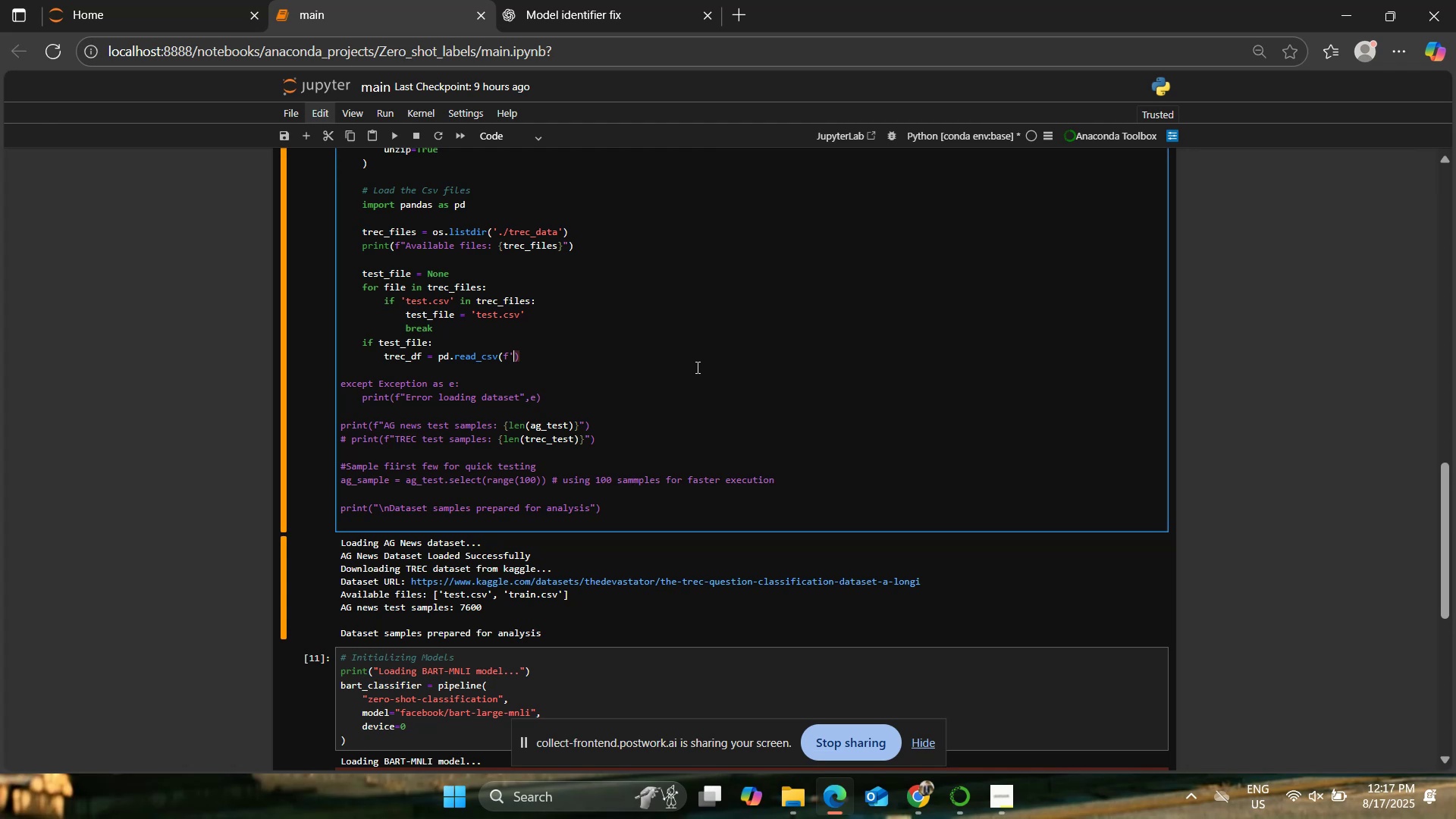 
key(Period)
 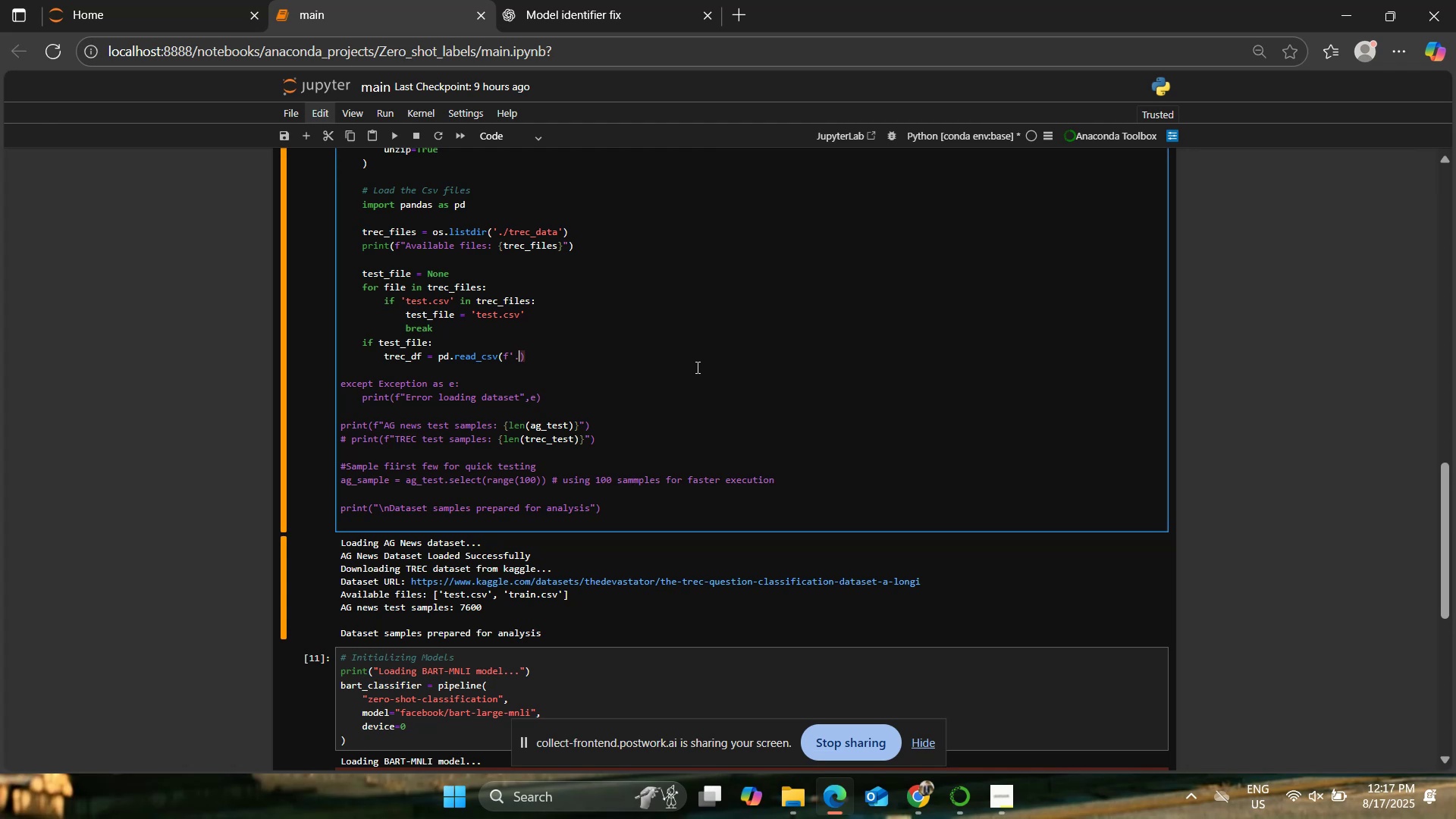 
key(Backspace)
 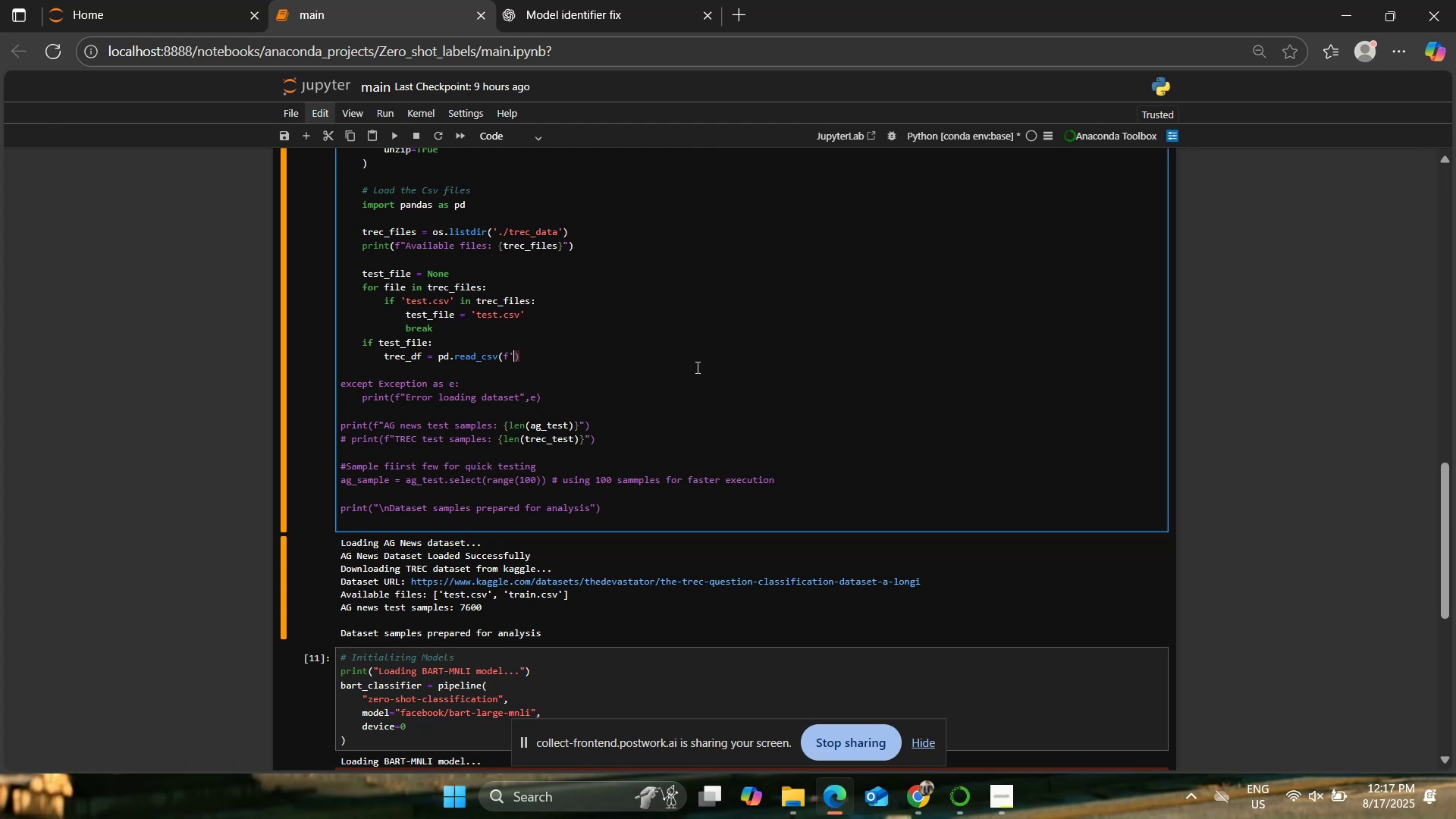 
key(Quote)
 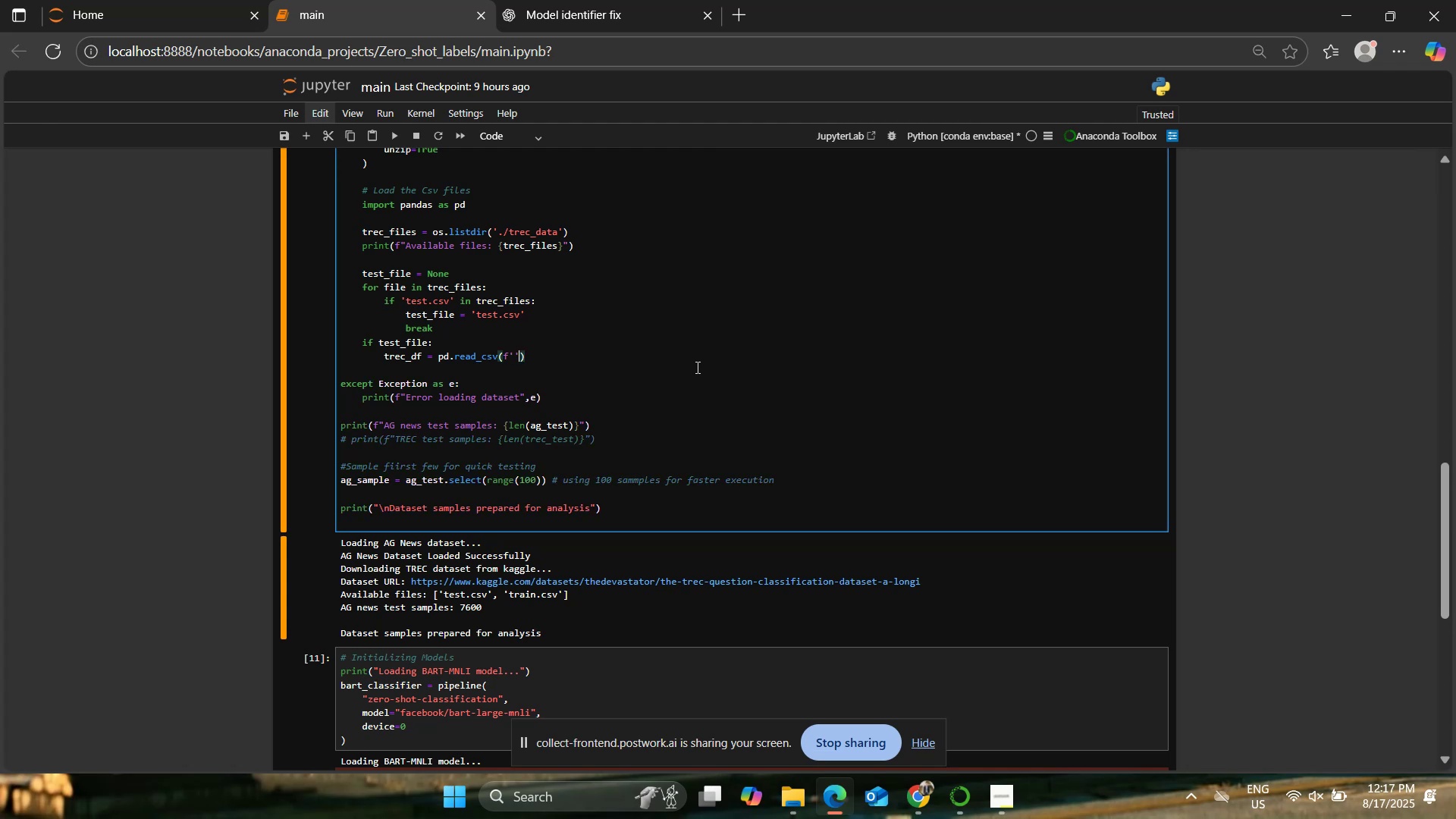 
key(ArrowLeft)
 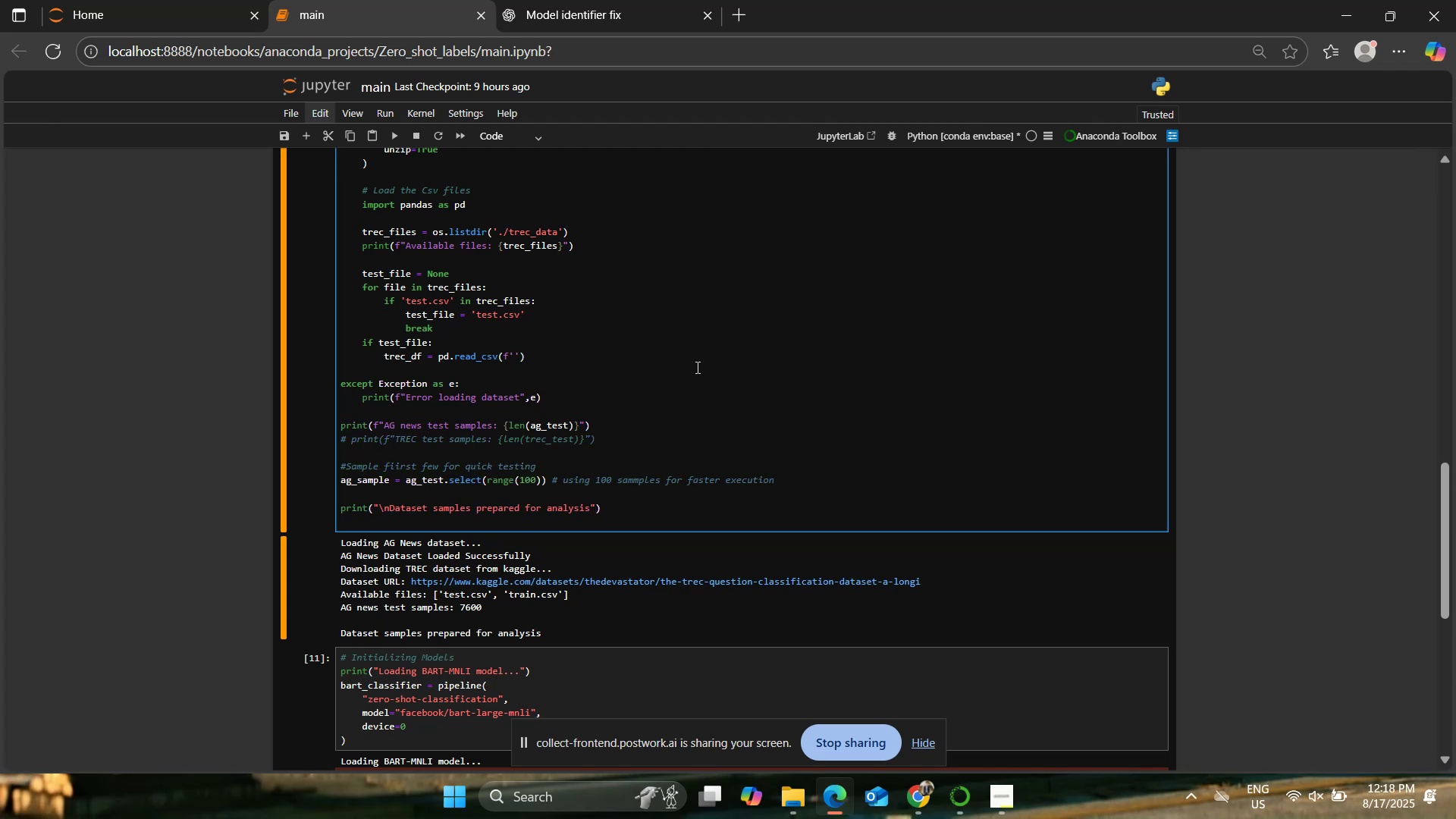 
type(./trec_data/{test_file{)
key(Backspace)
type(})
 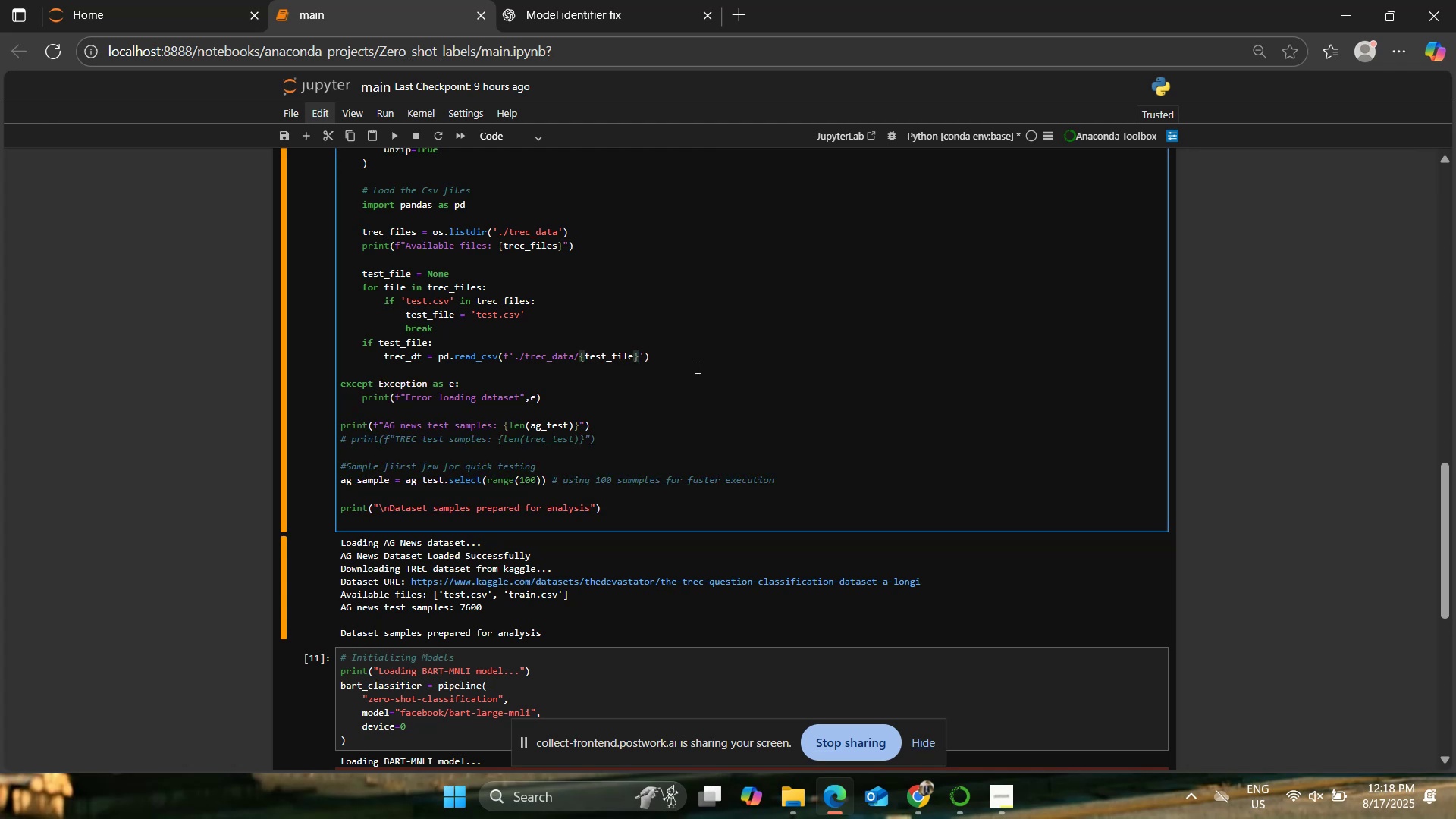 
key(ArrowRight)
 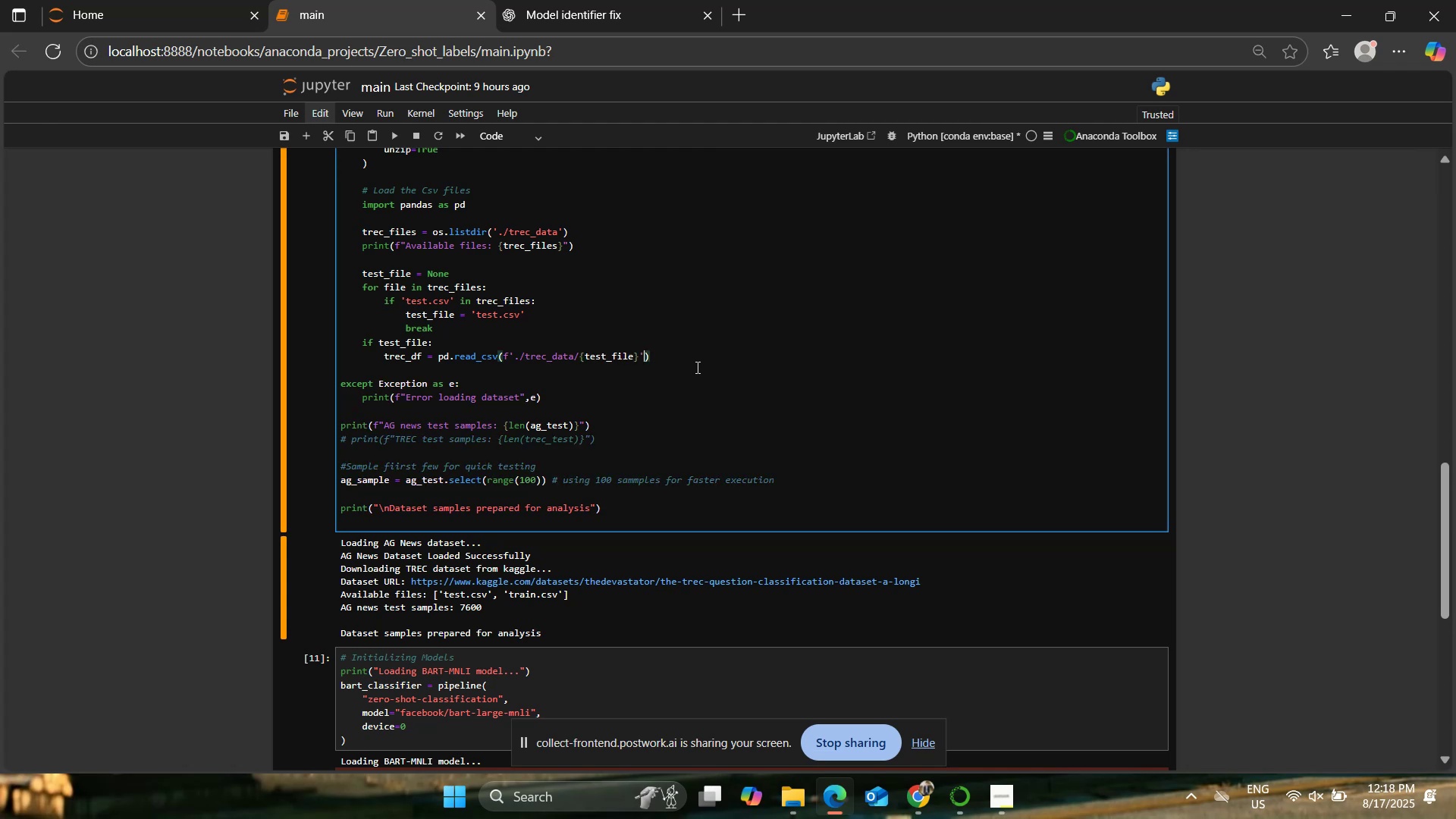 
key(ArrowRight)
 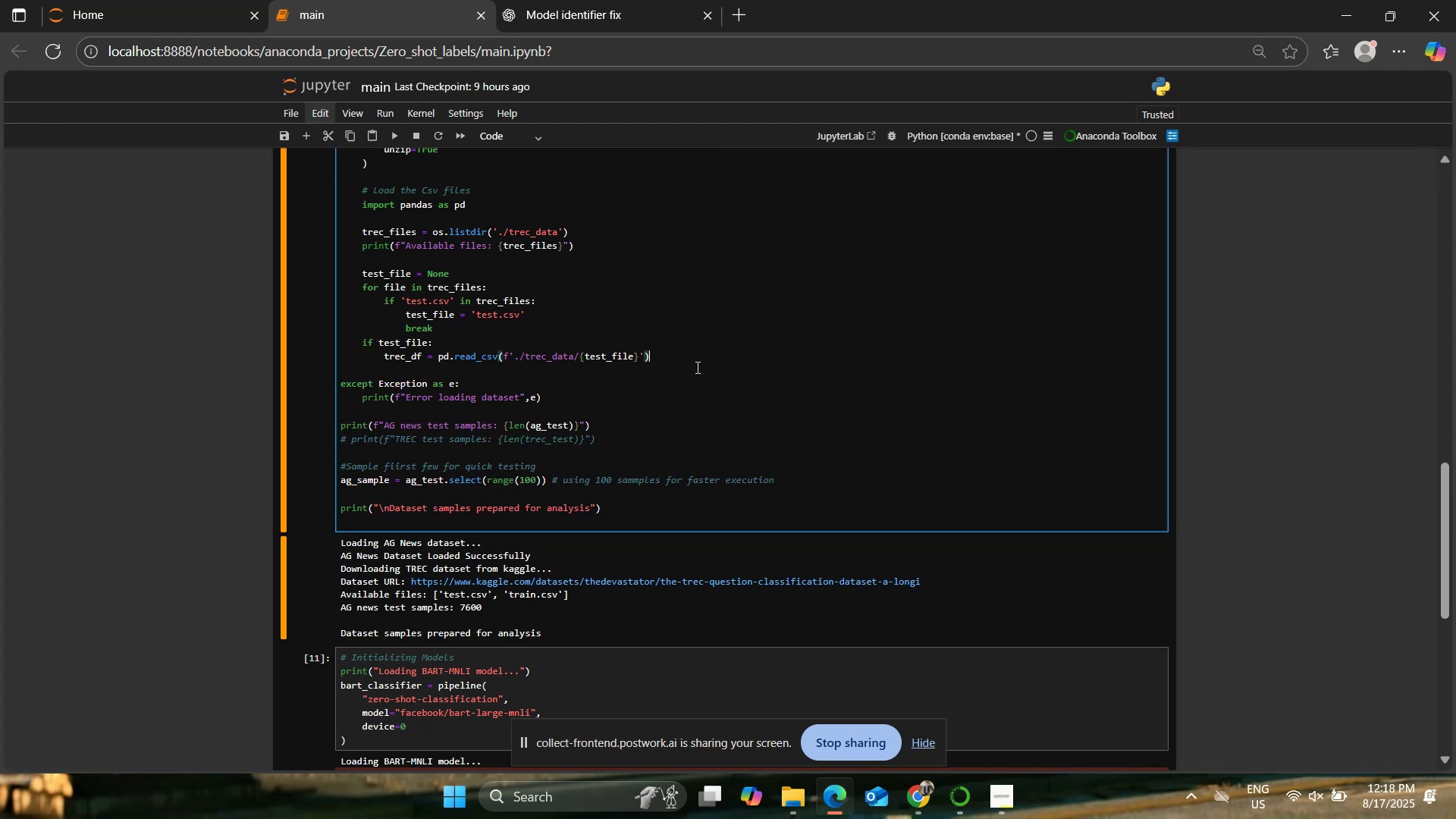 
key(Enter)
 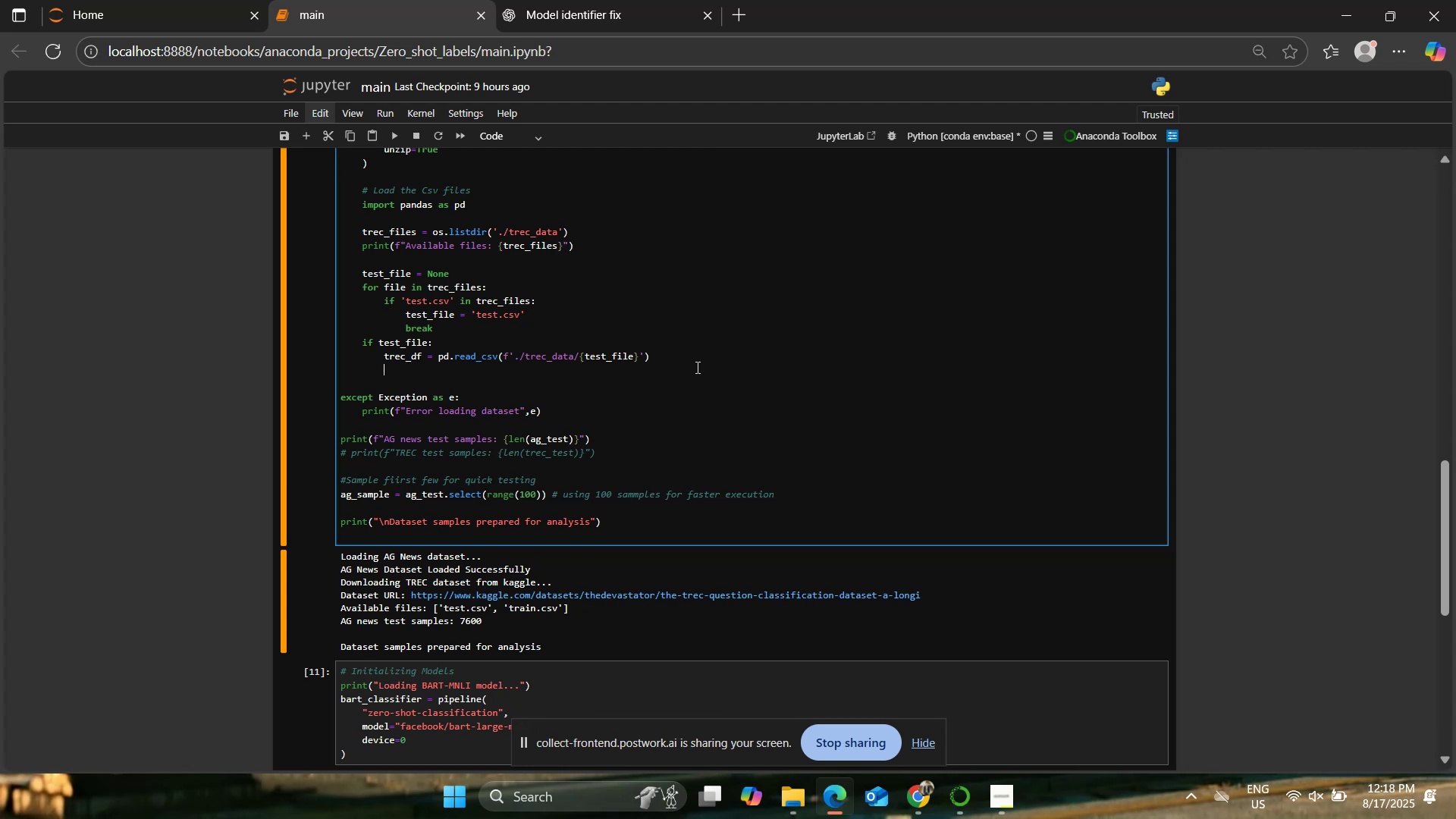 
key(Backspace)
type(else:)
 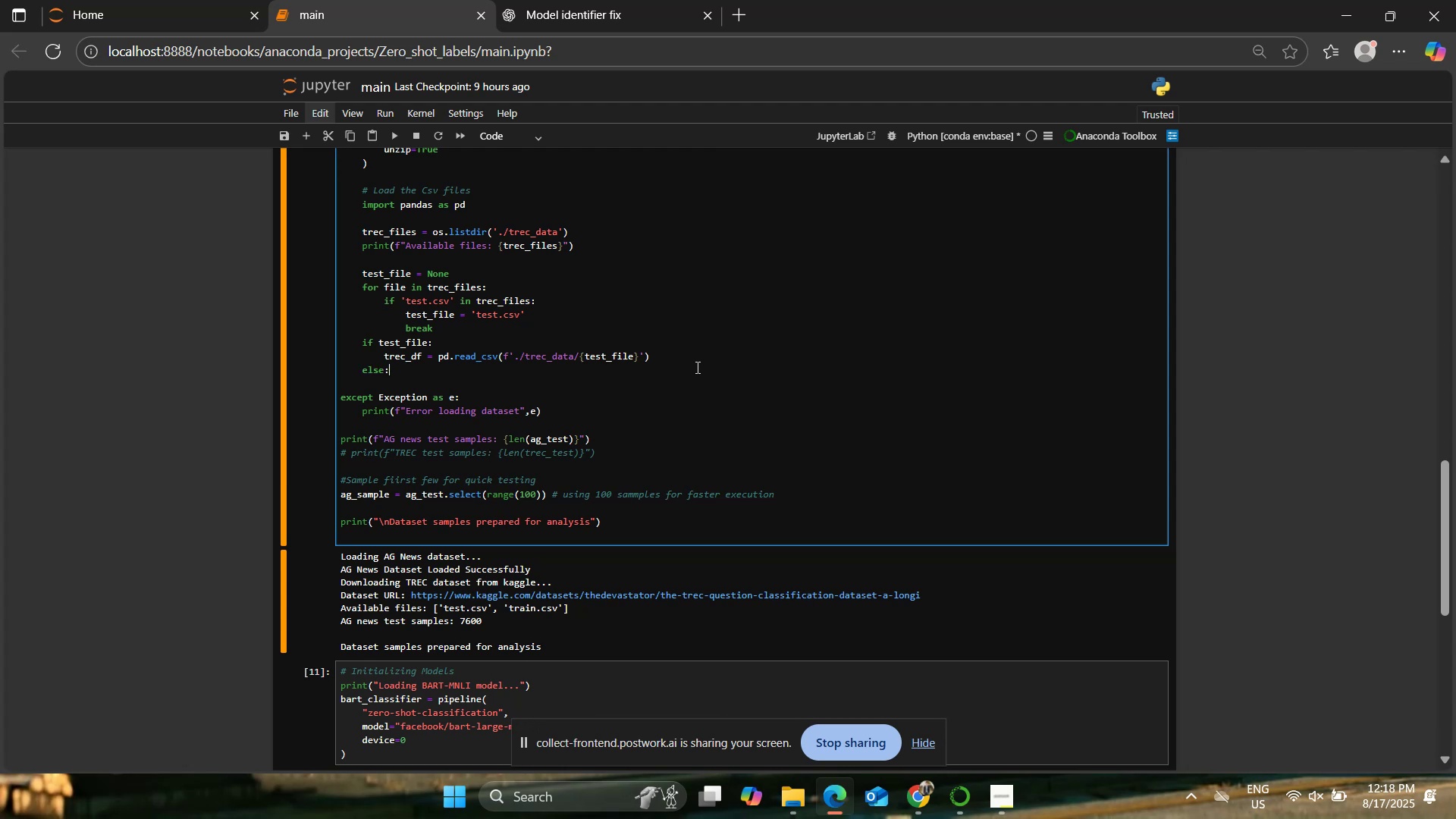 
 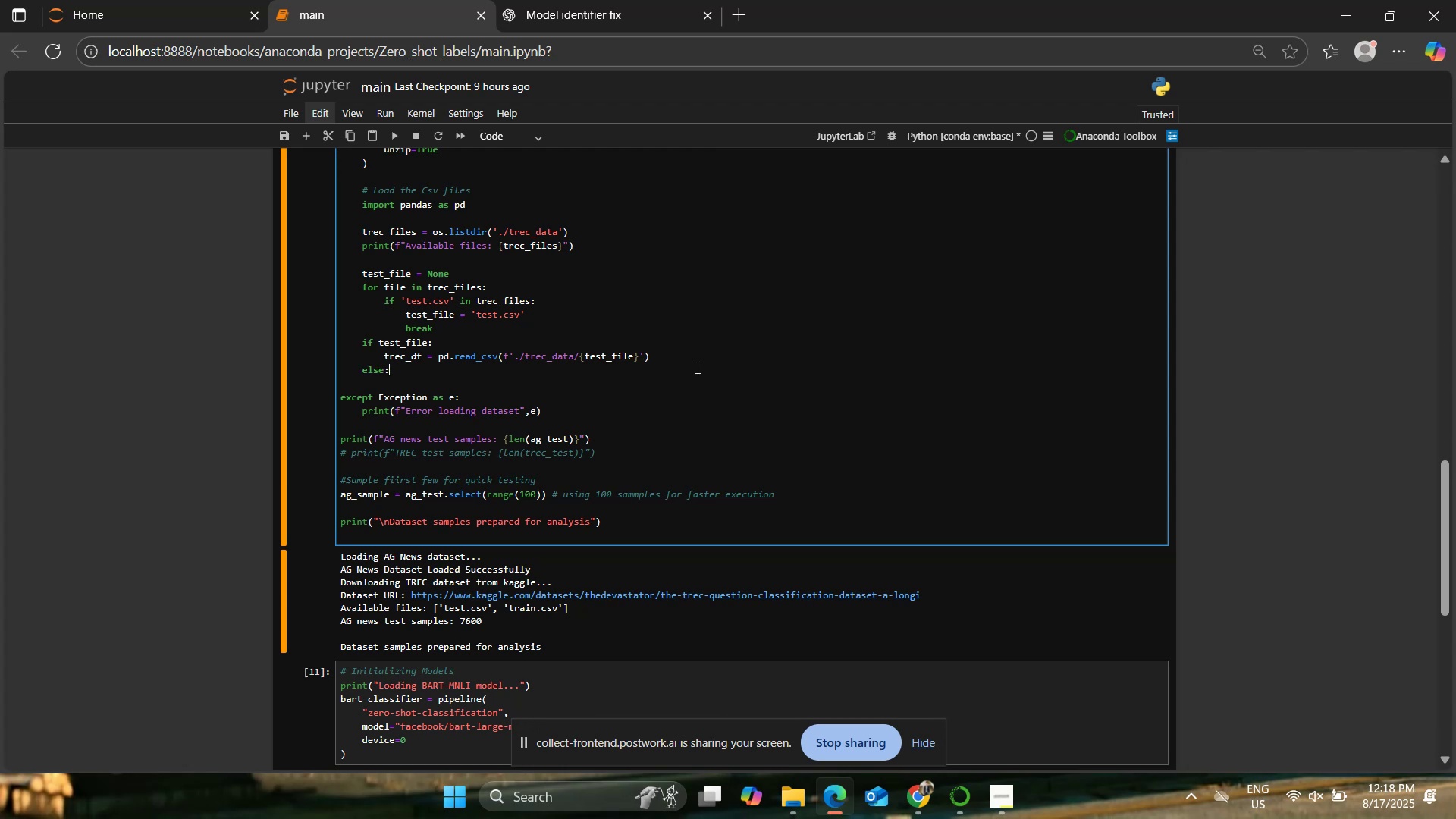 
key(Enter)
 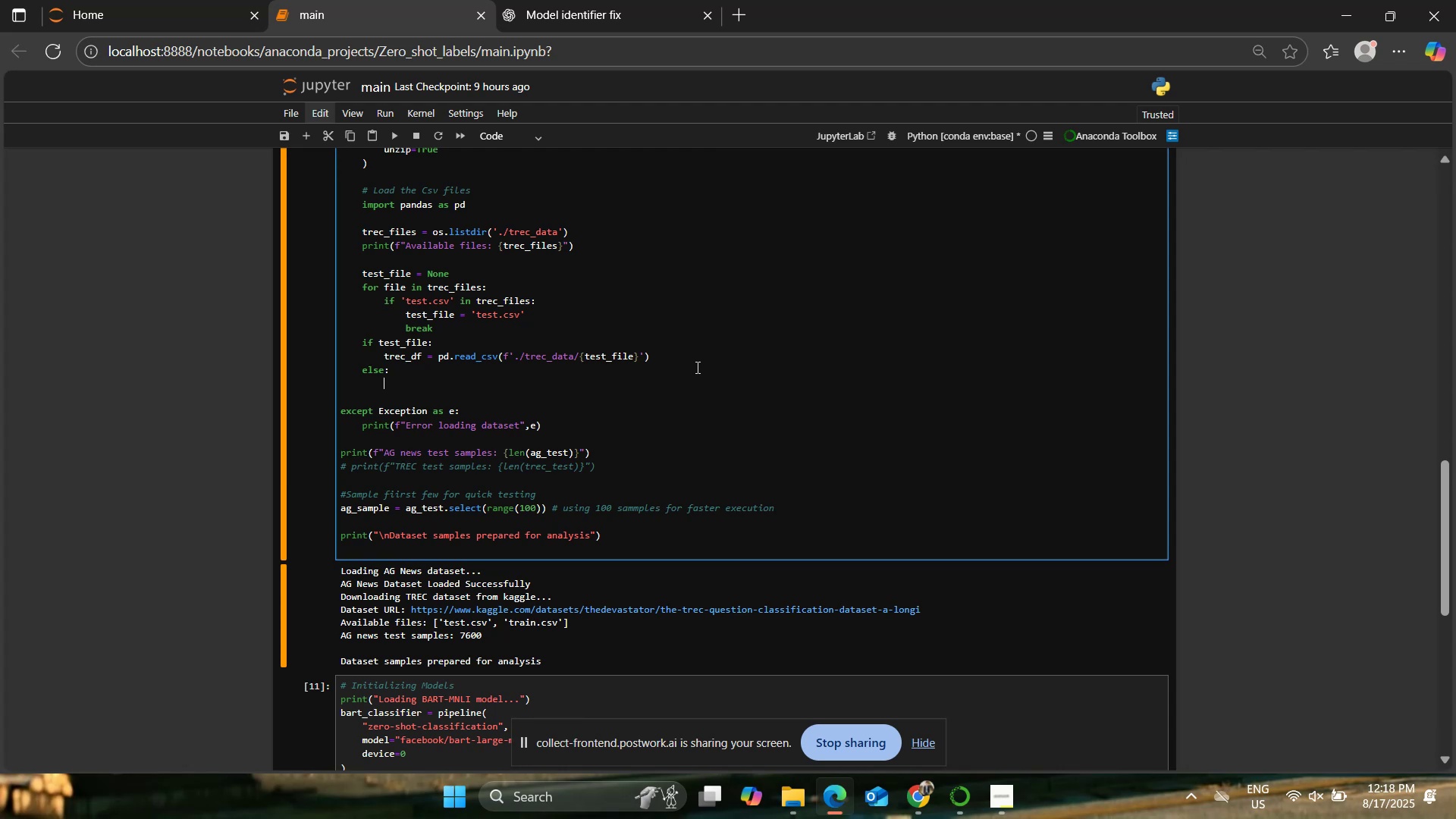 
wait(10.42)
 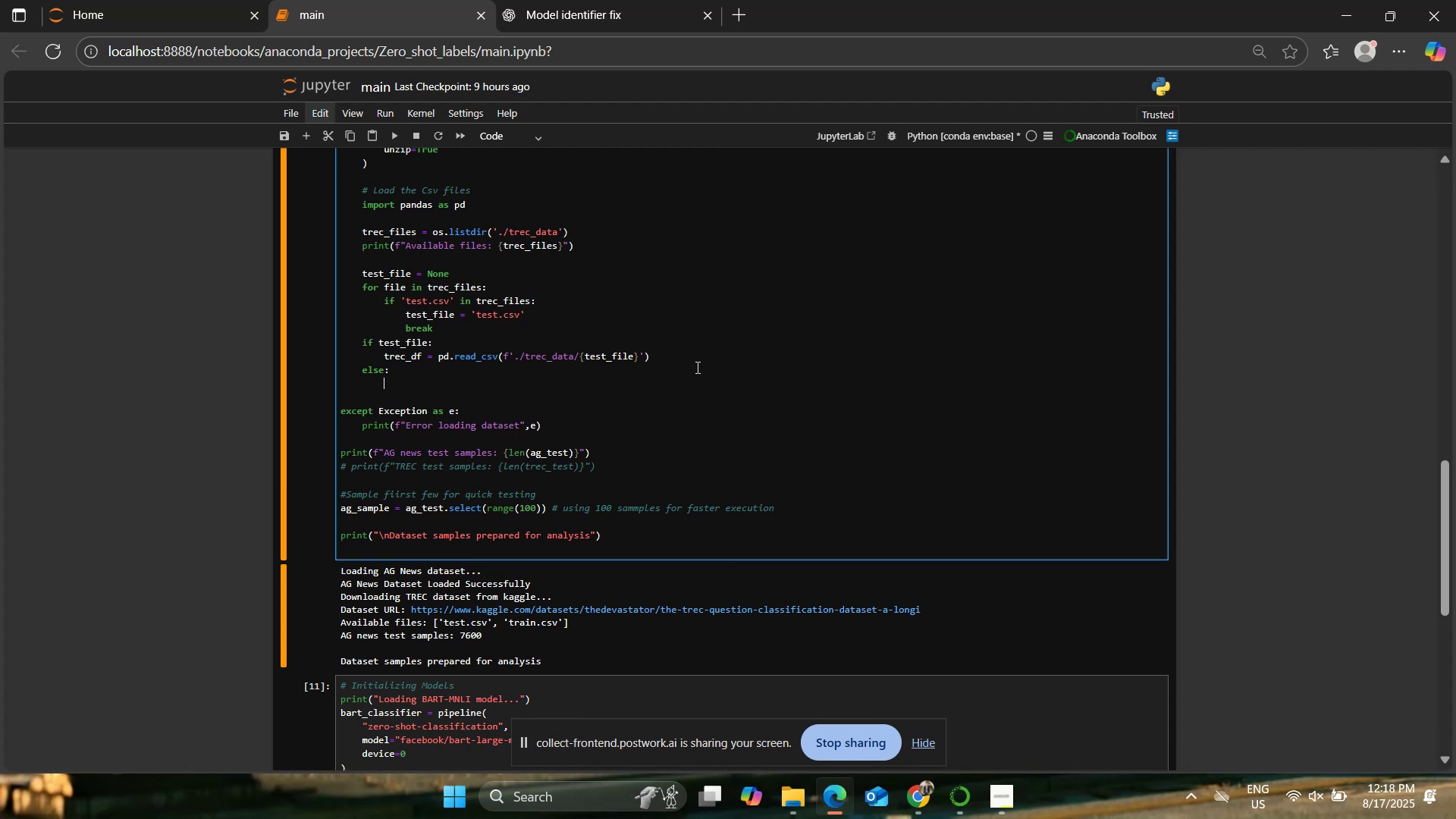 
type(raise Exception("No CSV fiel)
key(Backspace)
key(Backspace)
type(les found"))
 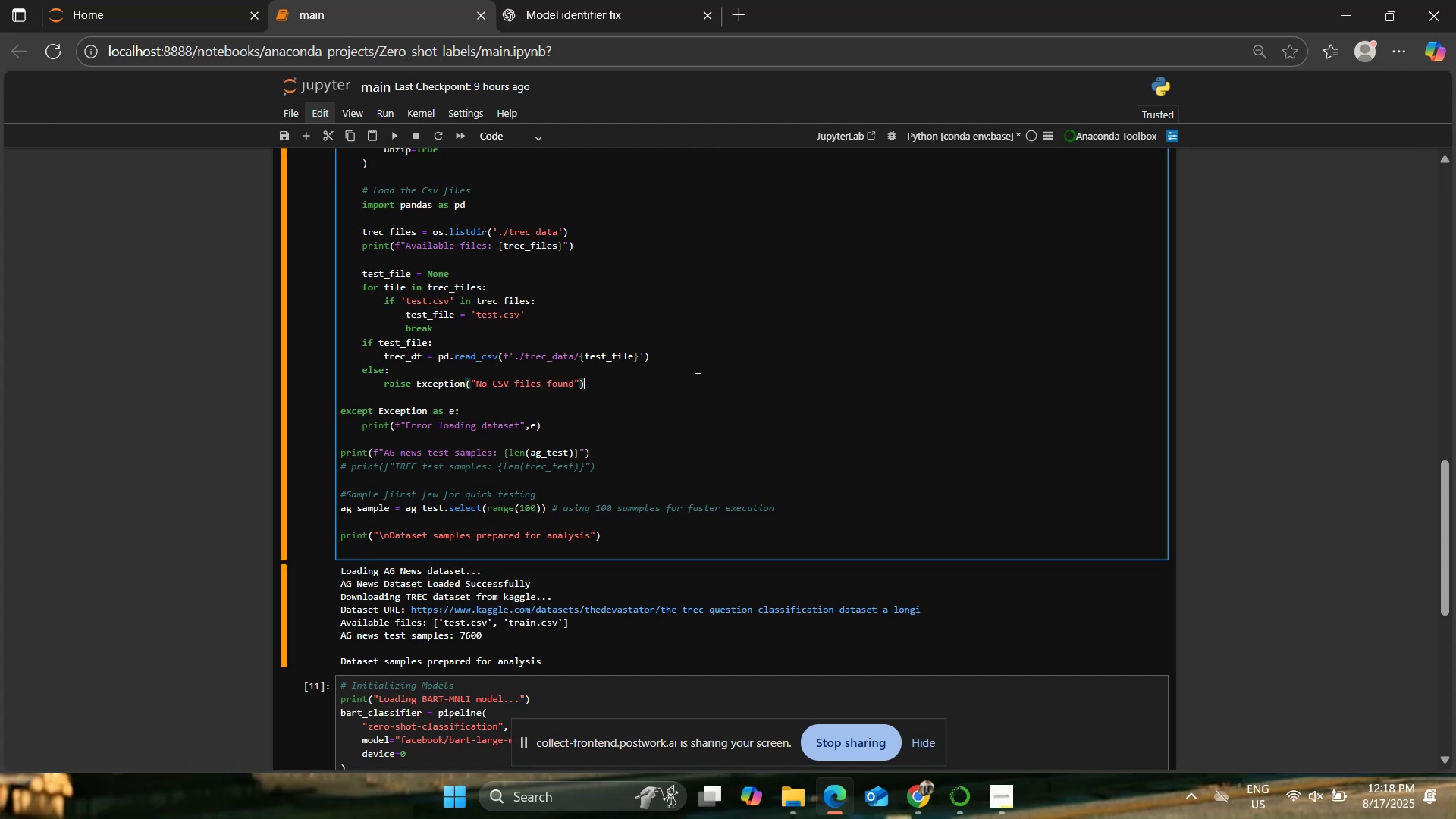 
left_click([394, 135])
 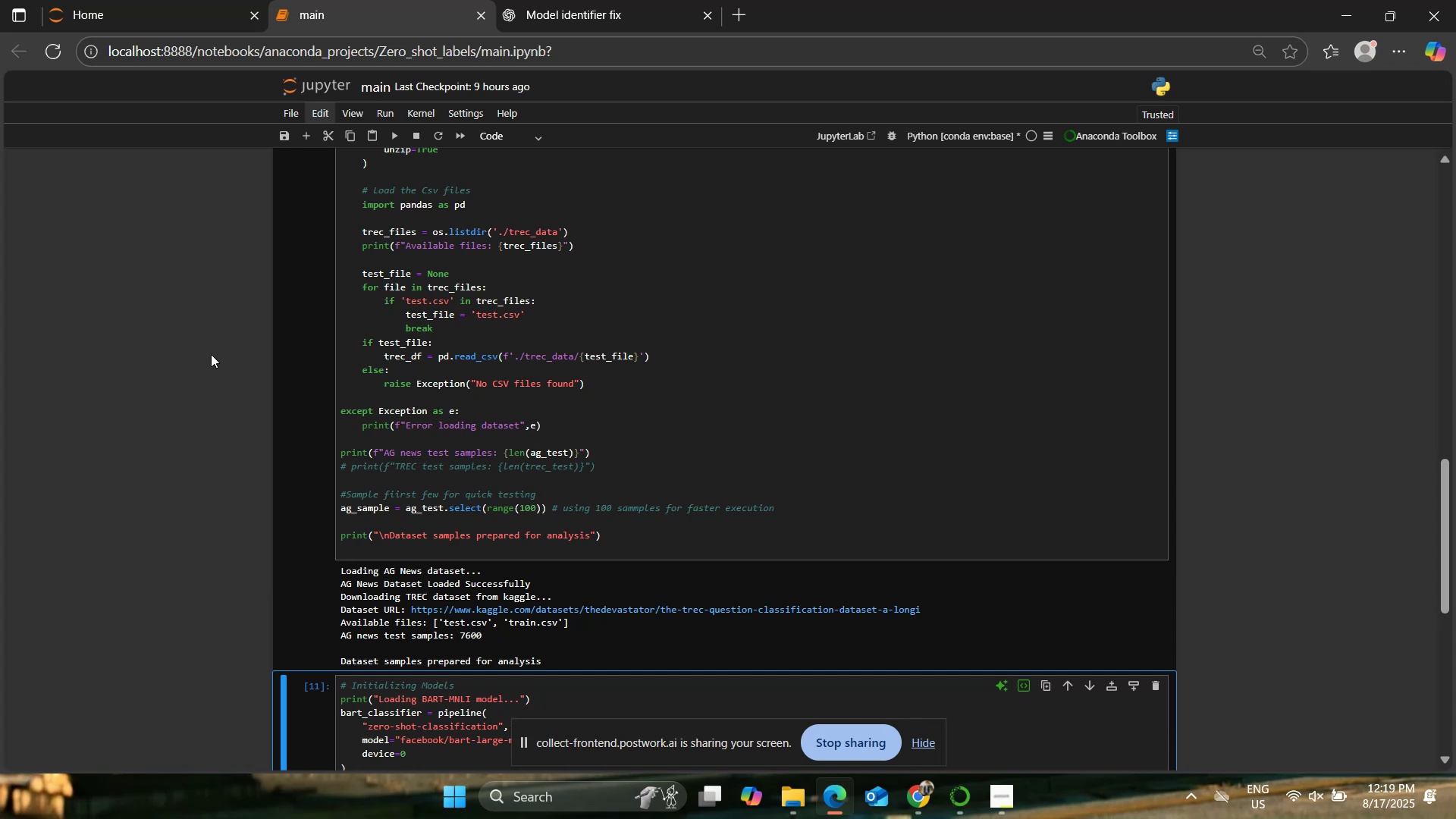 
wait(25.18)
 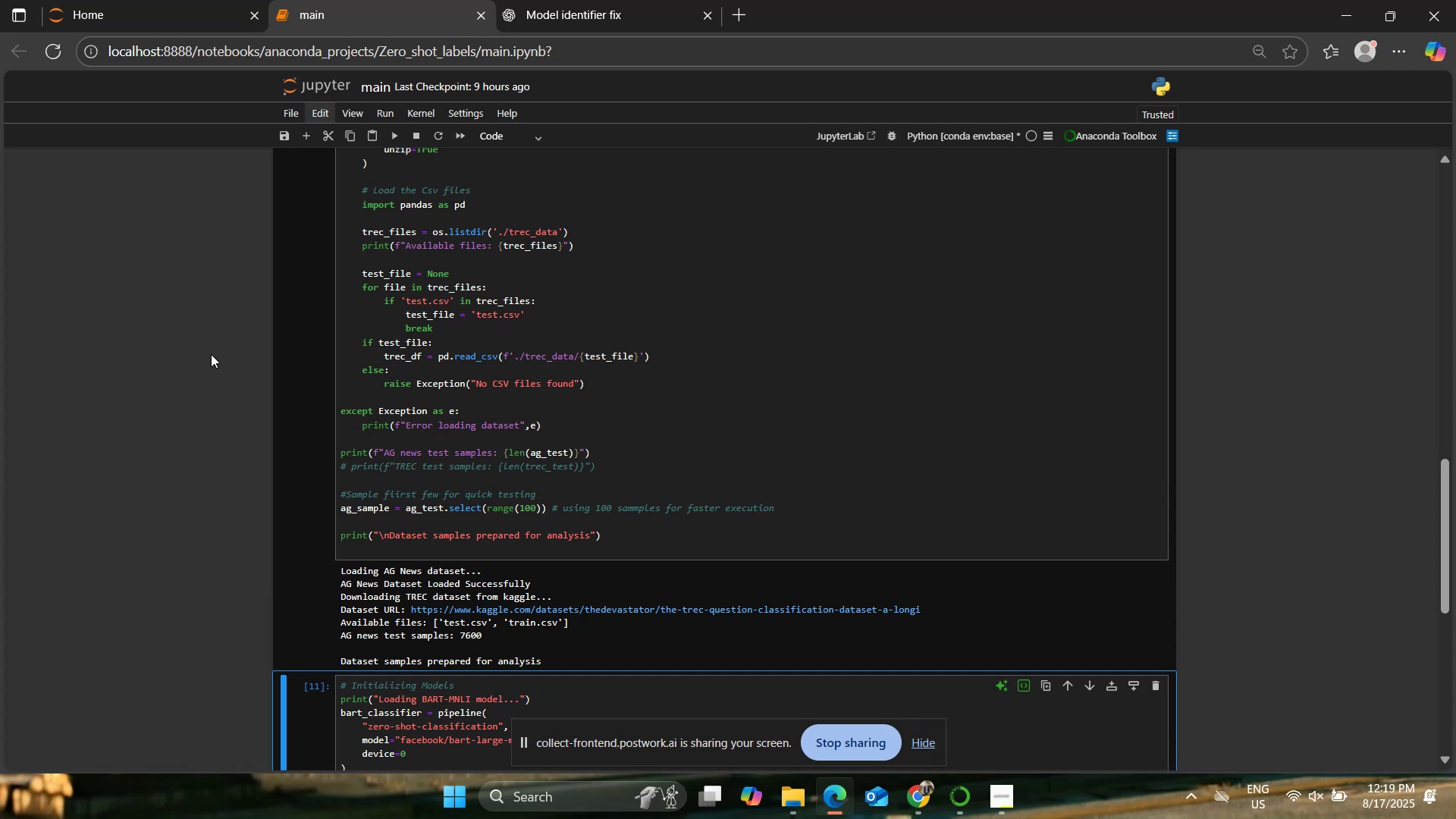 
left_click([689, 356])
 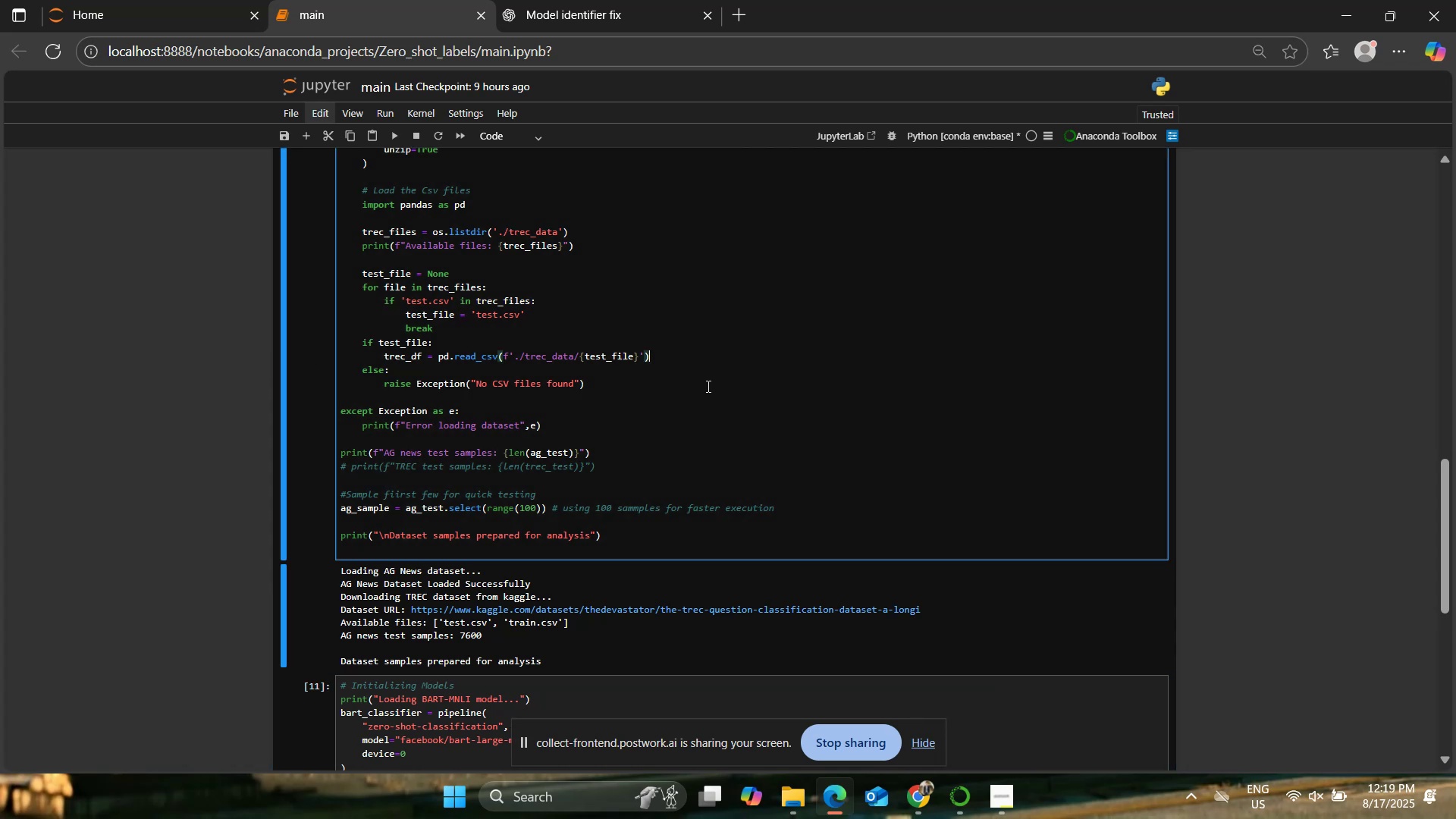 
key(Enter)
 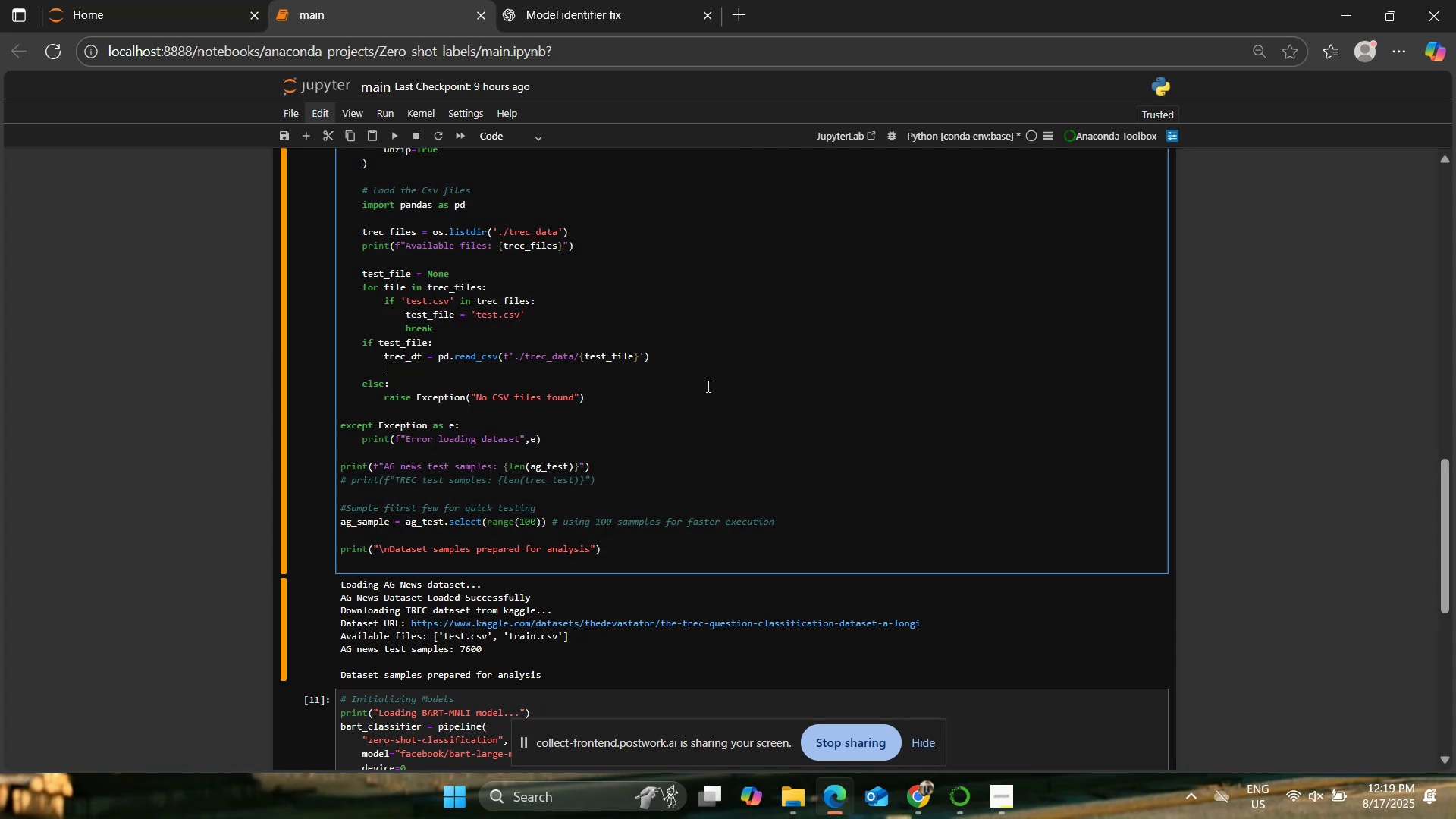 
type(print()
 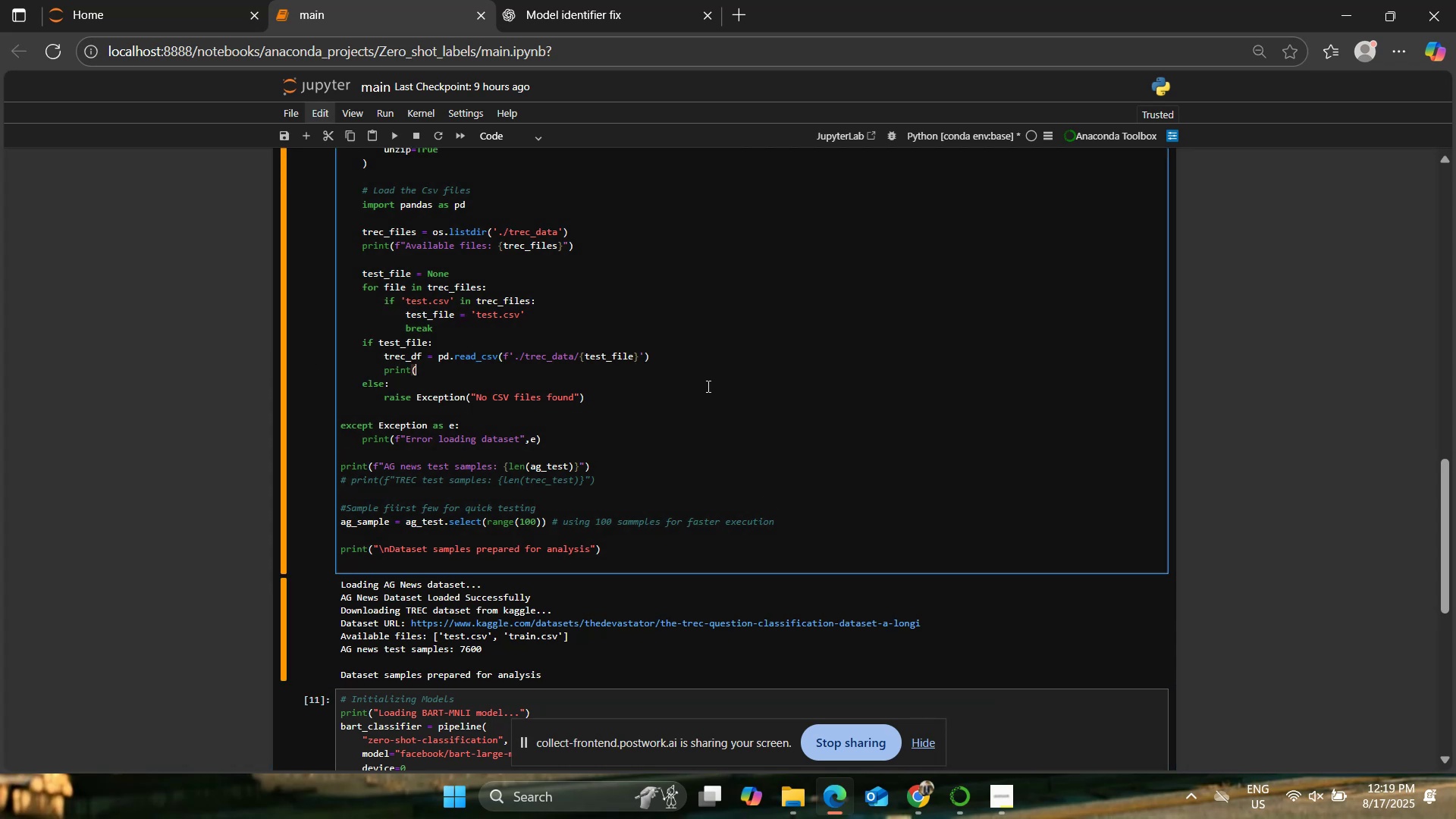 
hold_key(key=ShiftRight, duration=0.37)
 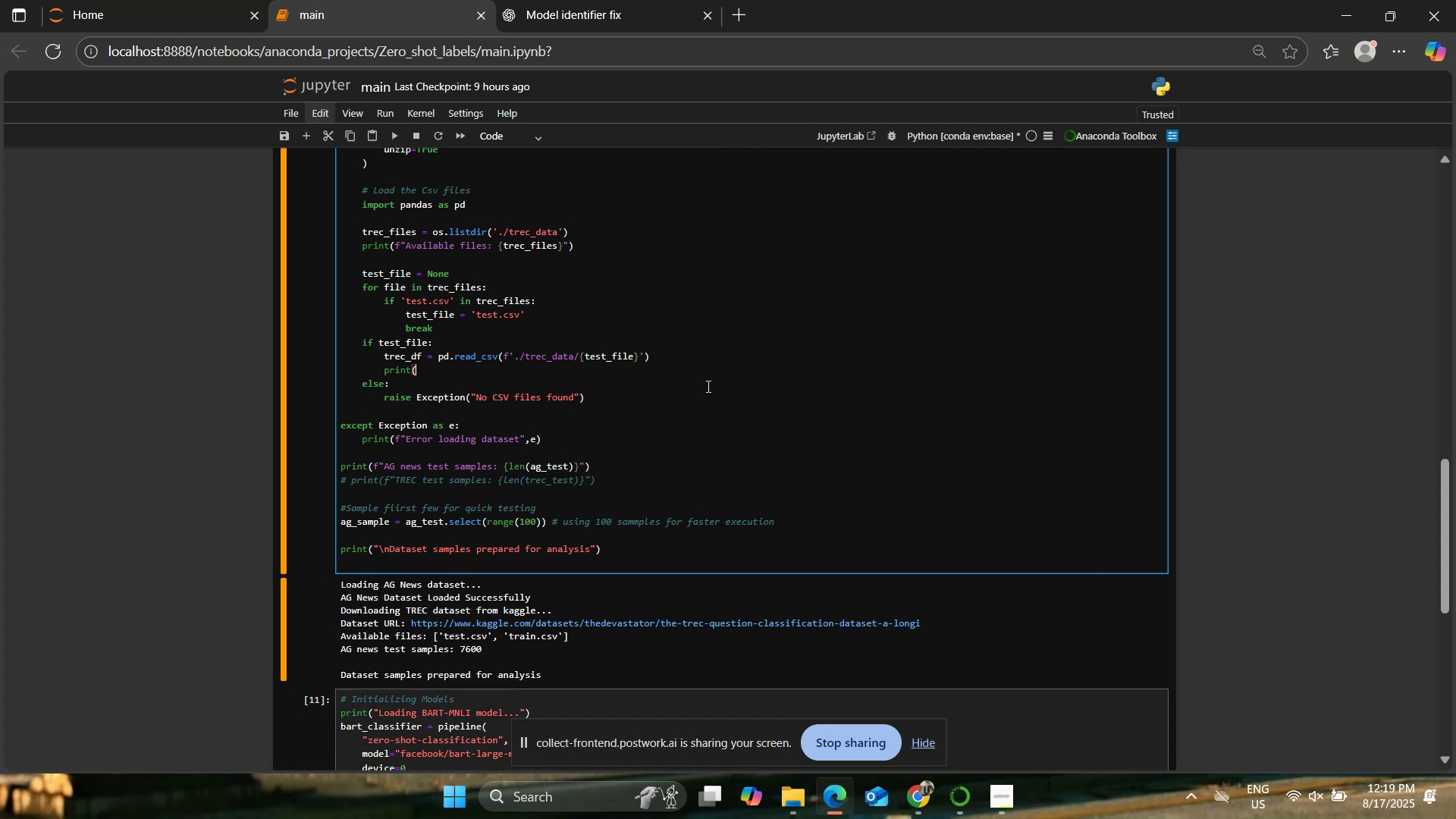 
wait(6.01)
 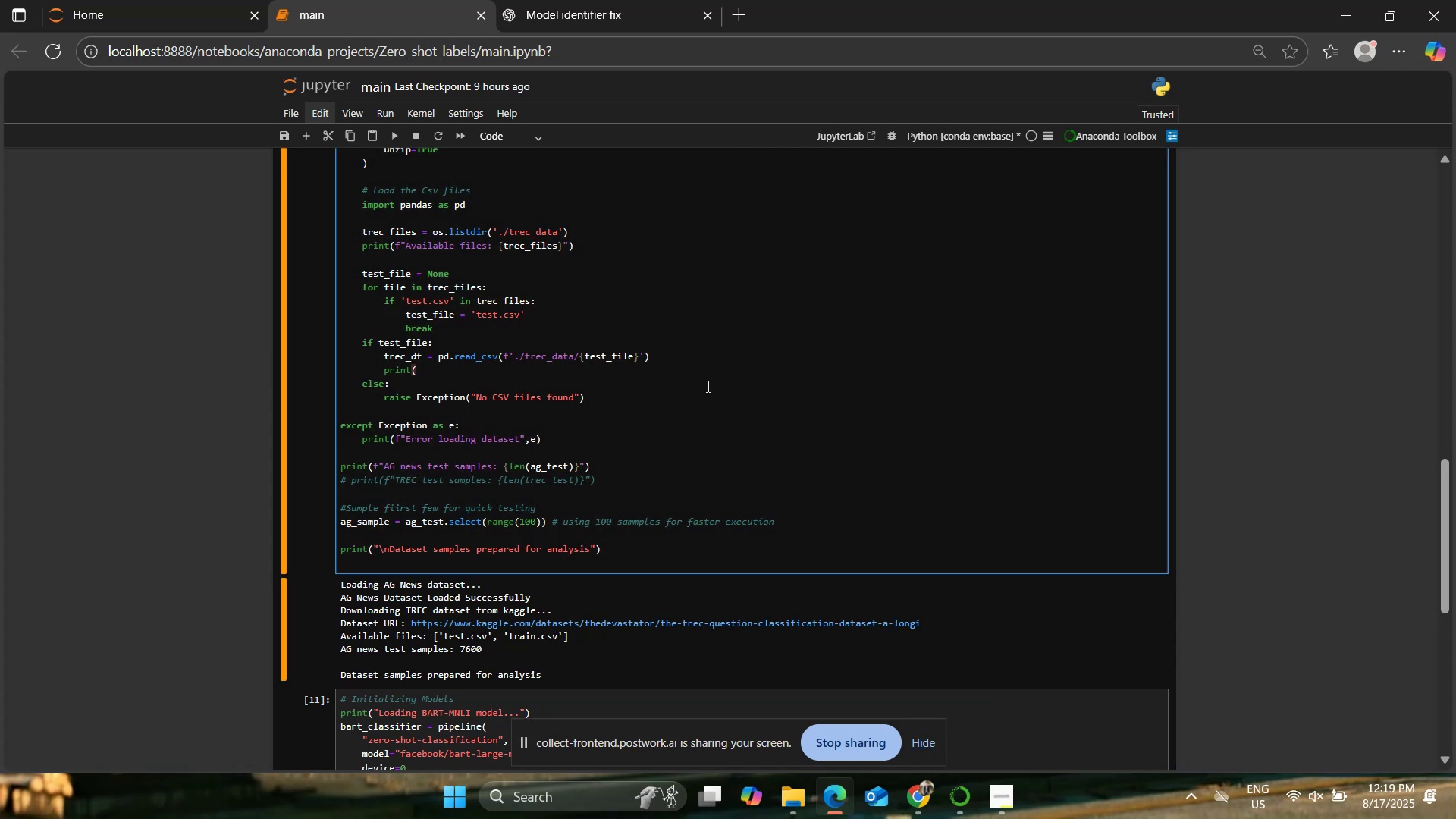 
type(f"Loaded {csv_files[0] with {len{tre)
key(Backspace)
key(Backspace)
key(Backspace)
key(Backspace)
type((trec_df_)
key(Backspace)
type(({)
key(Backspace)
key(Backspace)
type(){)
key(Backspace)
type(} samples"))
 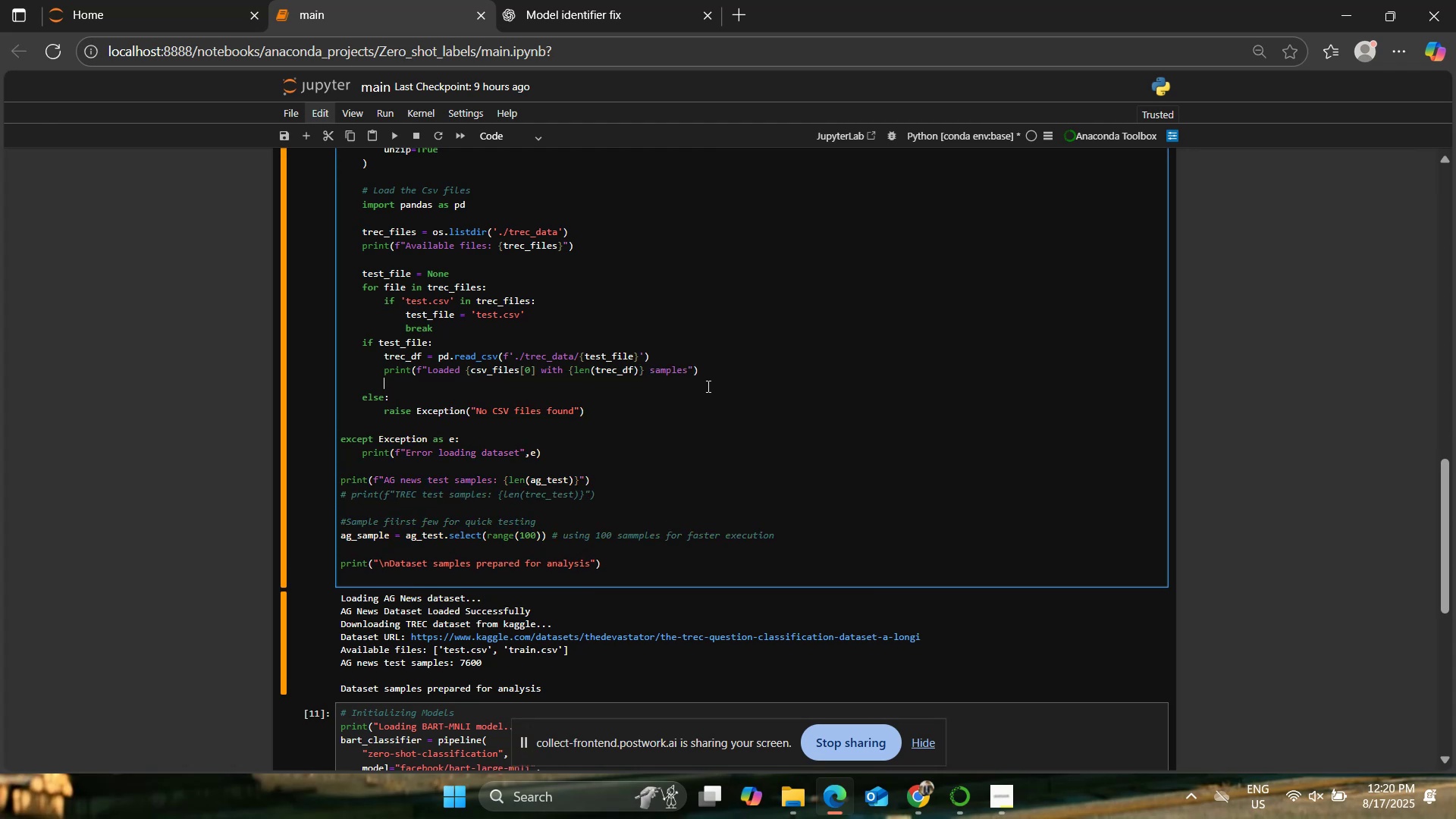 
 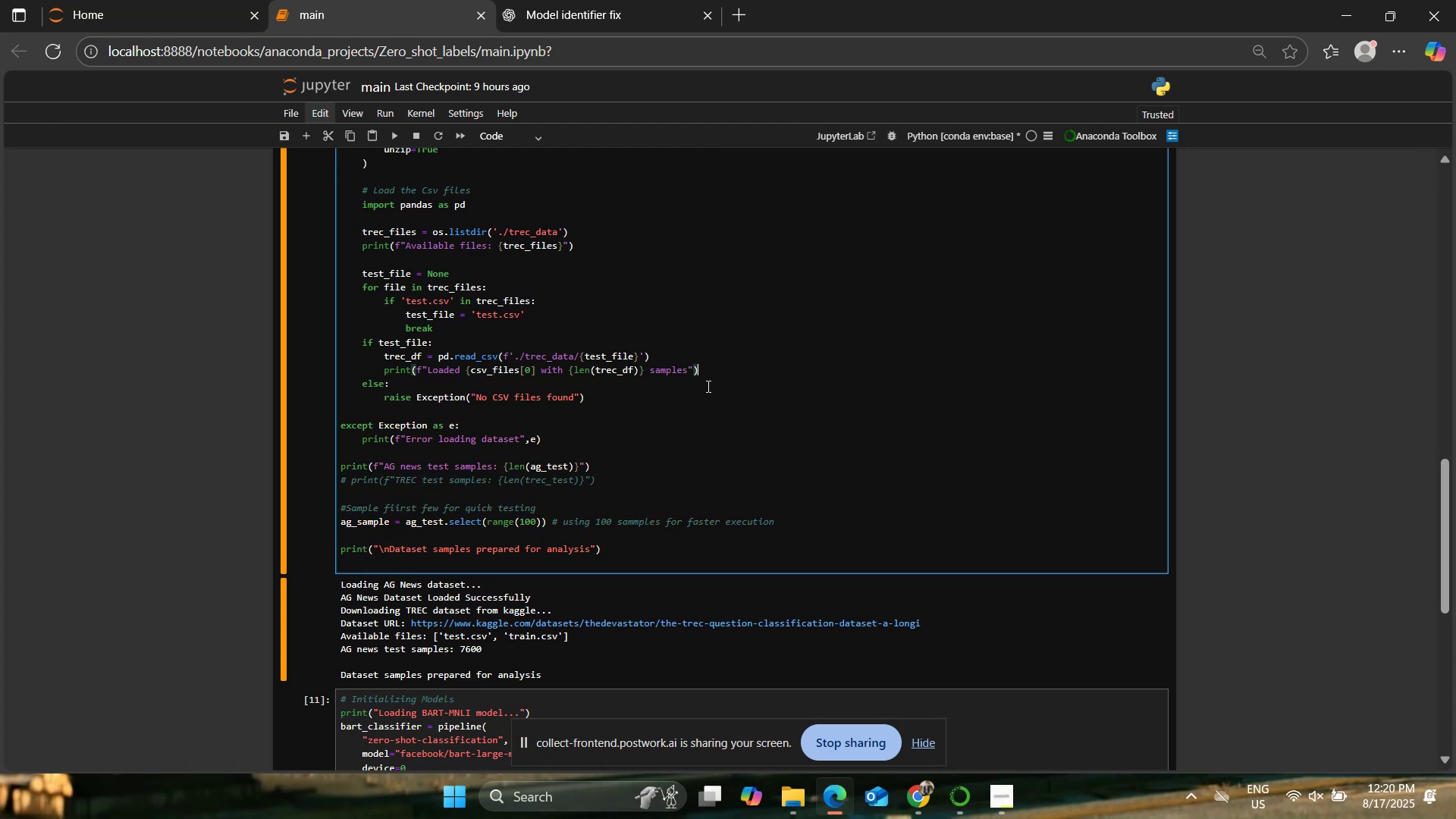 
key(Enter)
 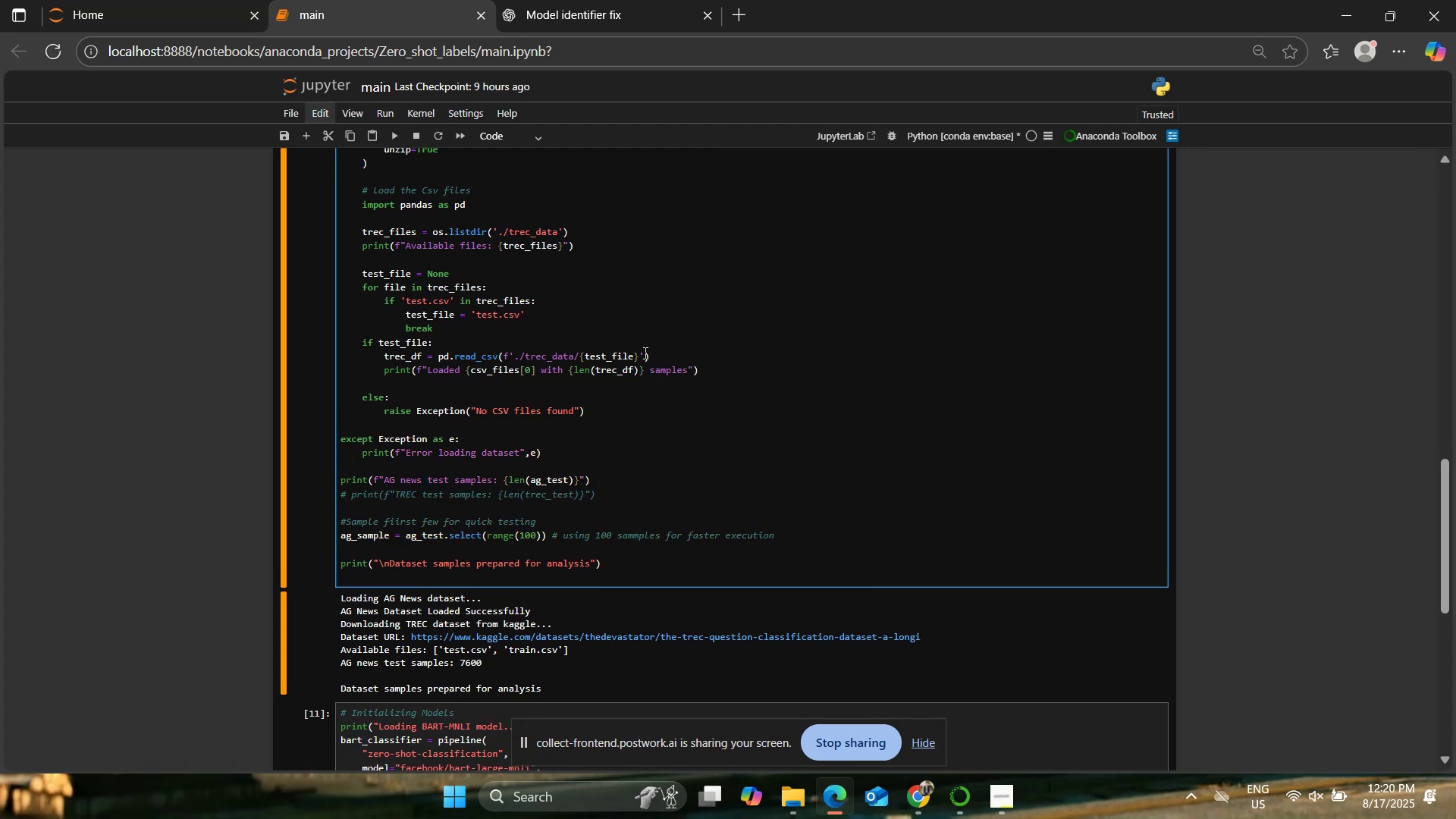 
left_click([386, 141])
 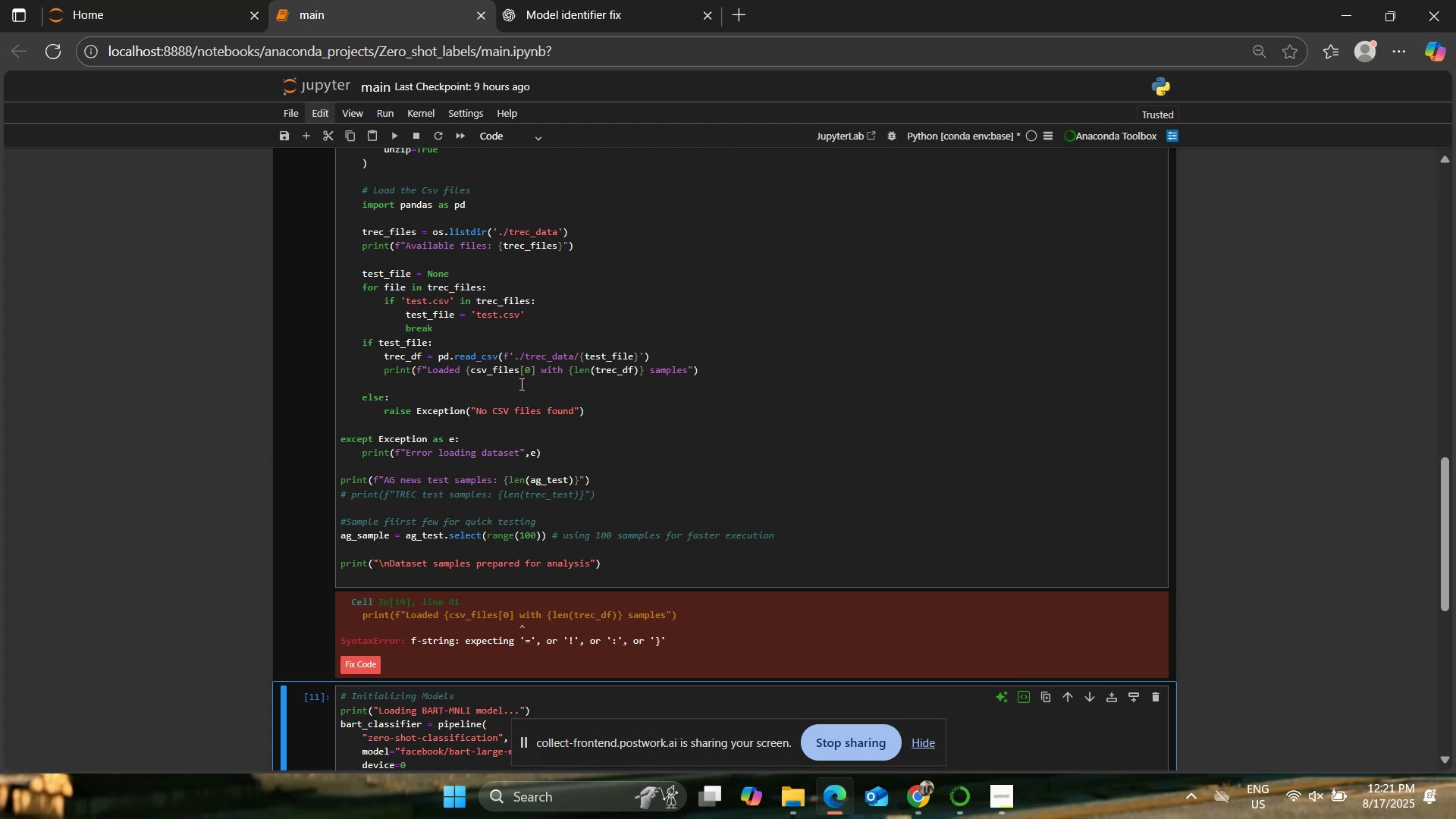 
wait(81.31)
 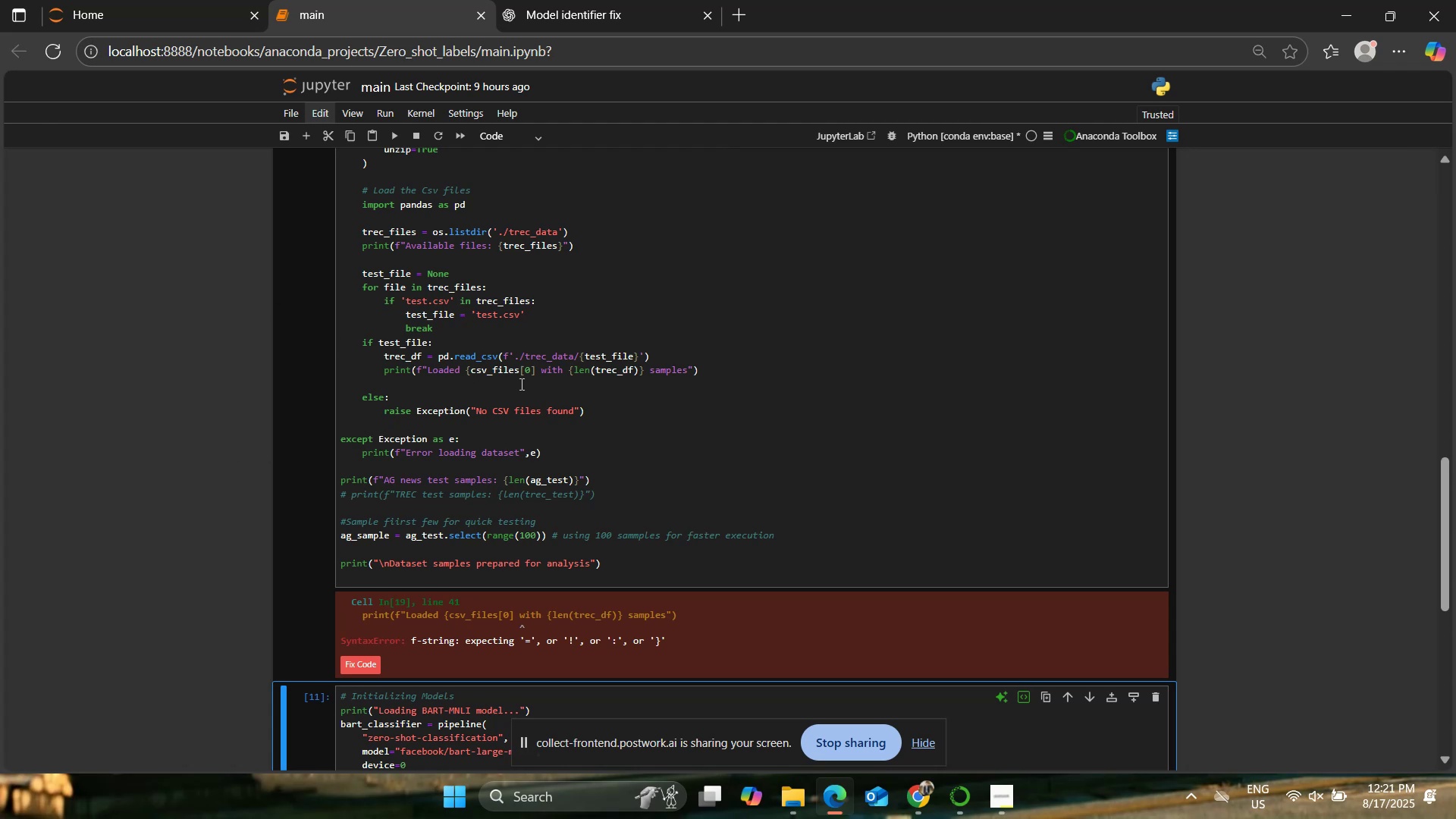 
key(Backslash)
 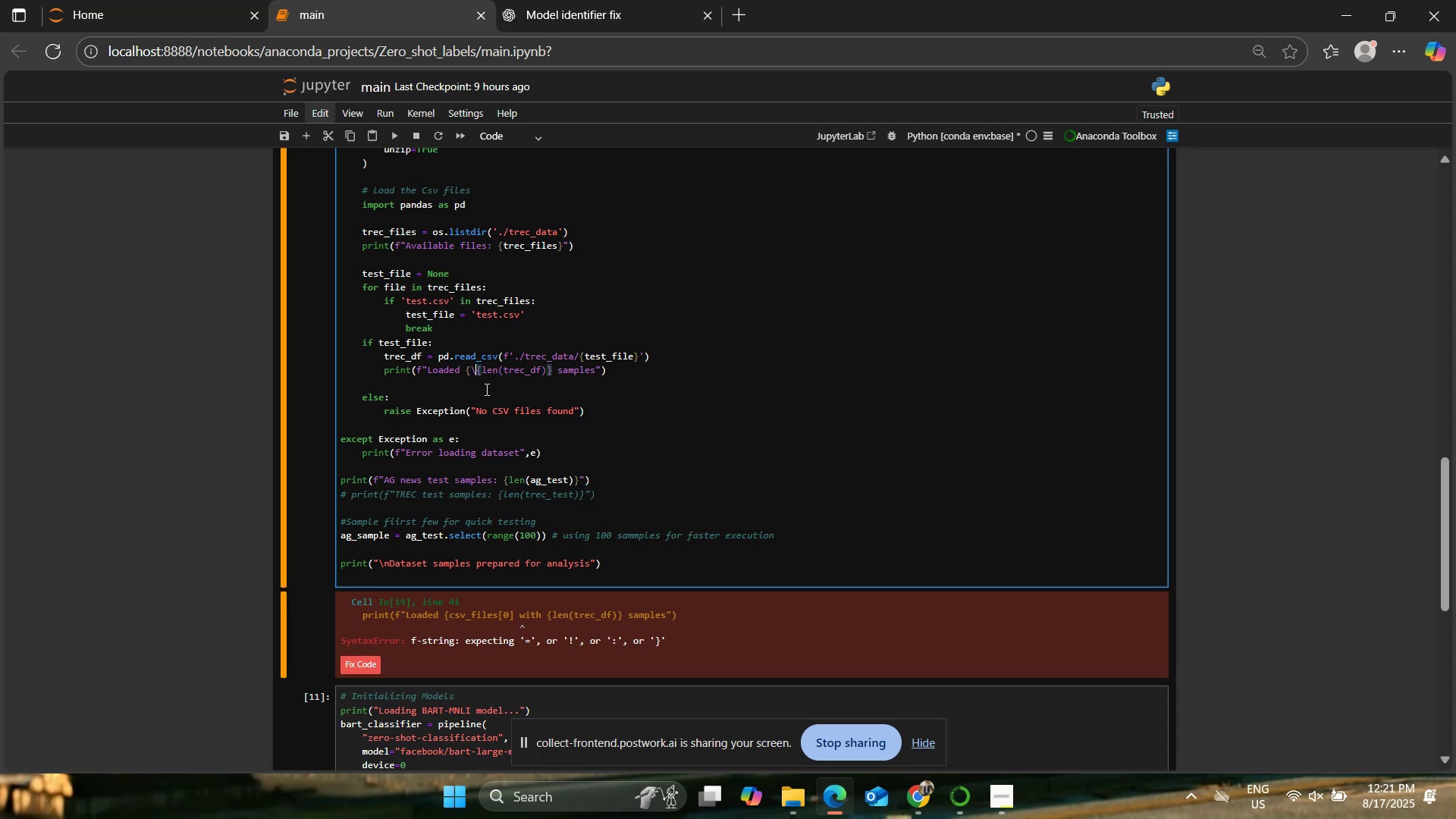 
key(Backspace)
 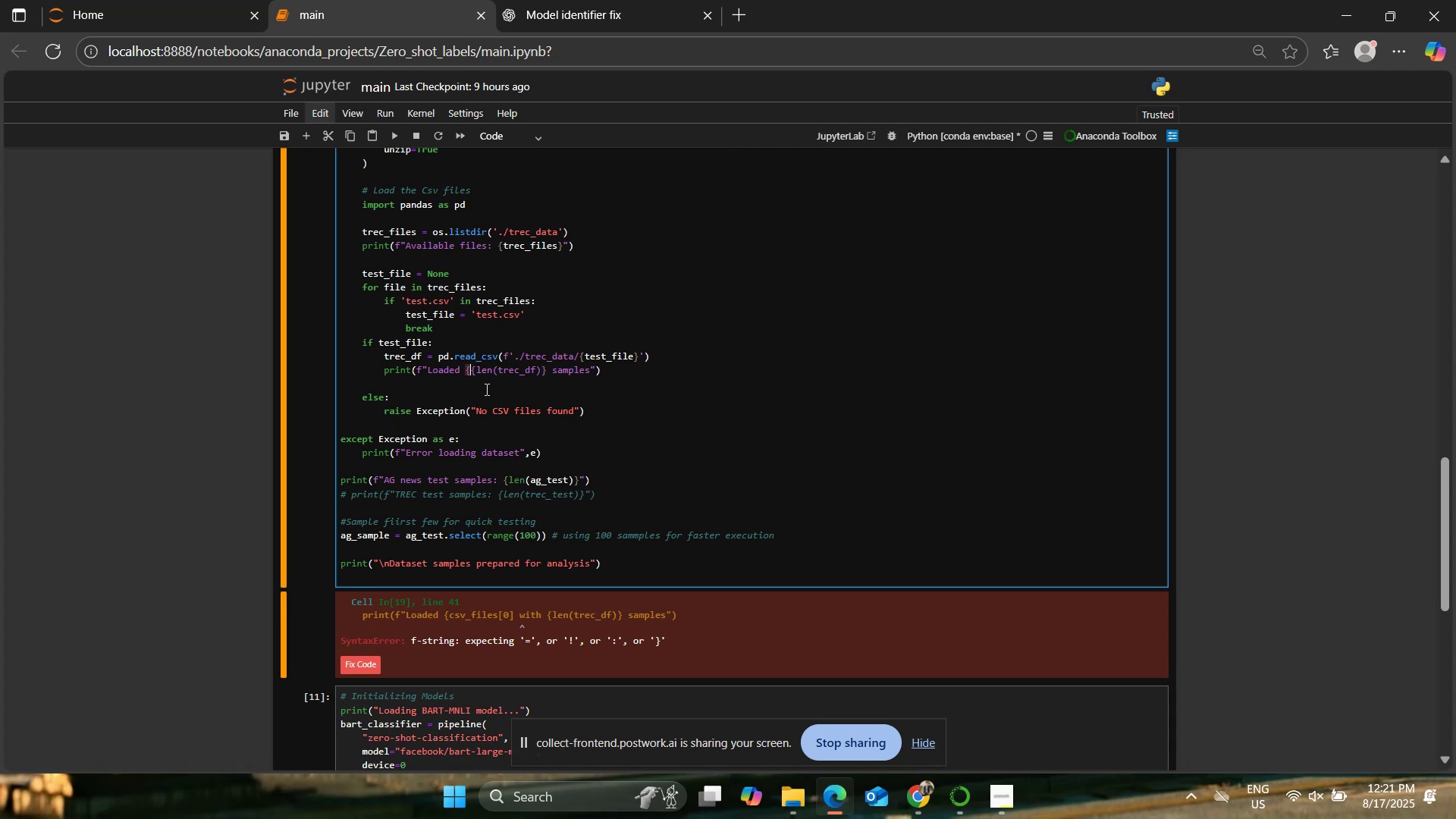 
key(Backspace)
 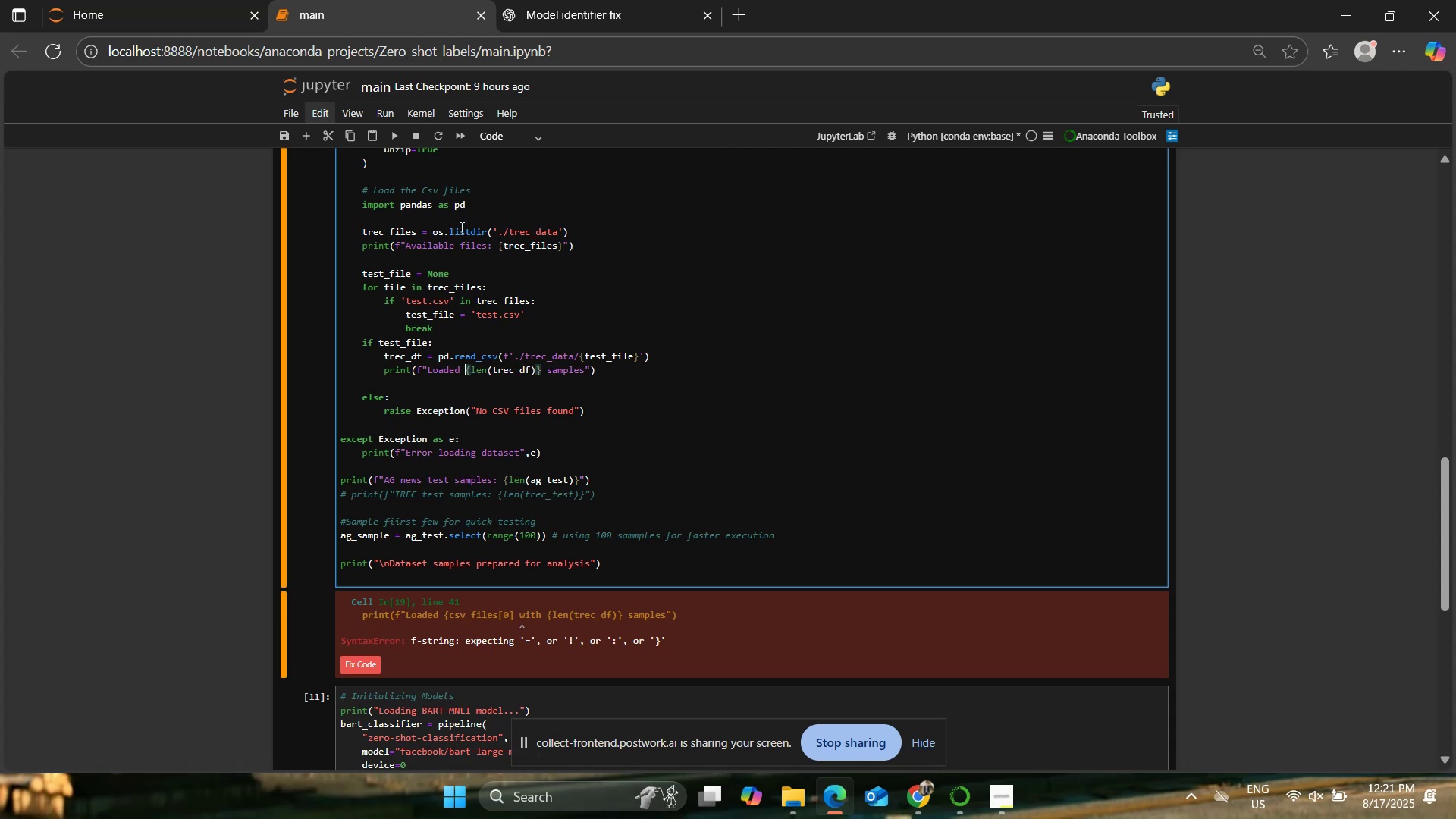 
left_click([397, 133])
 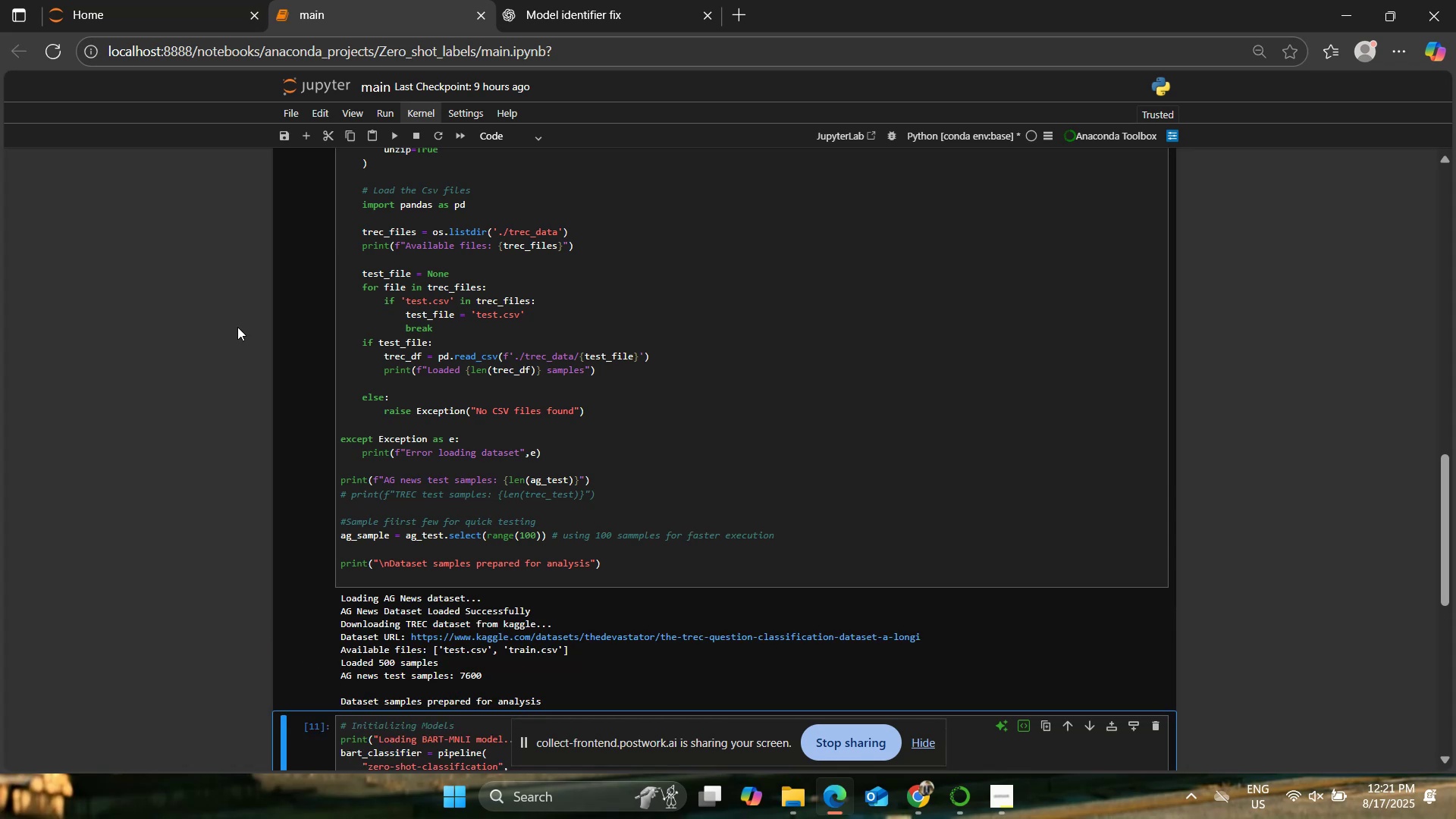 
wait(20.69)
 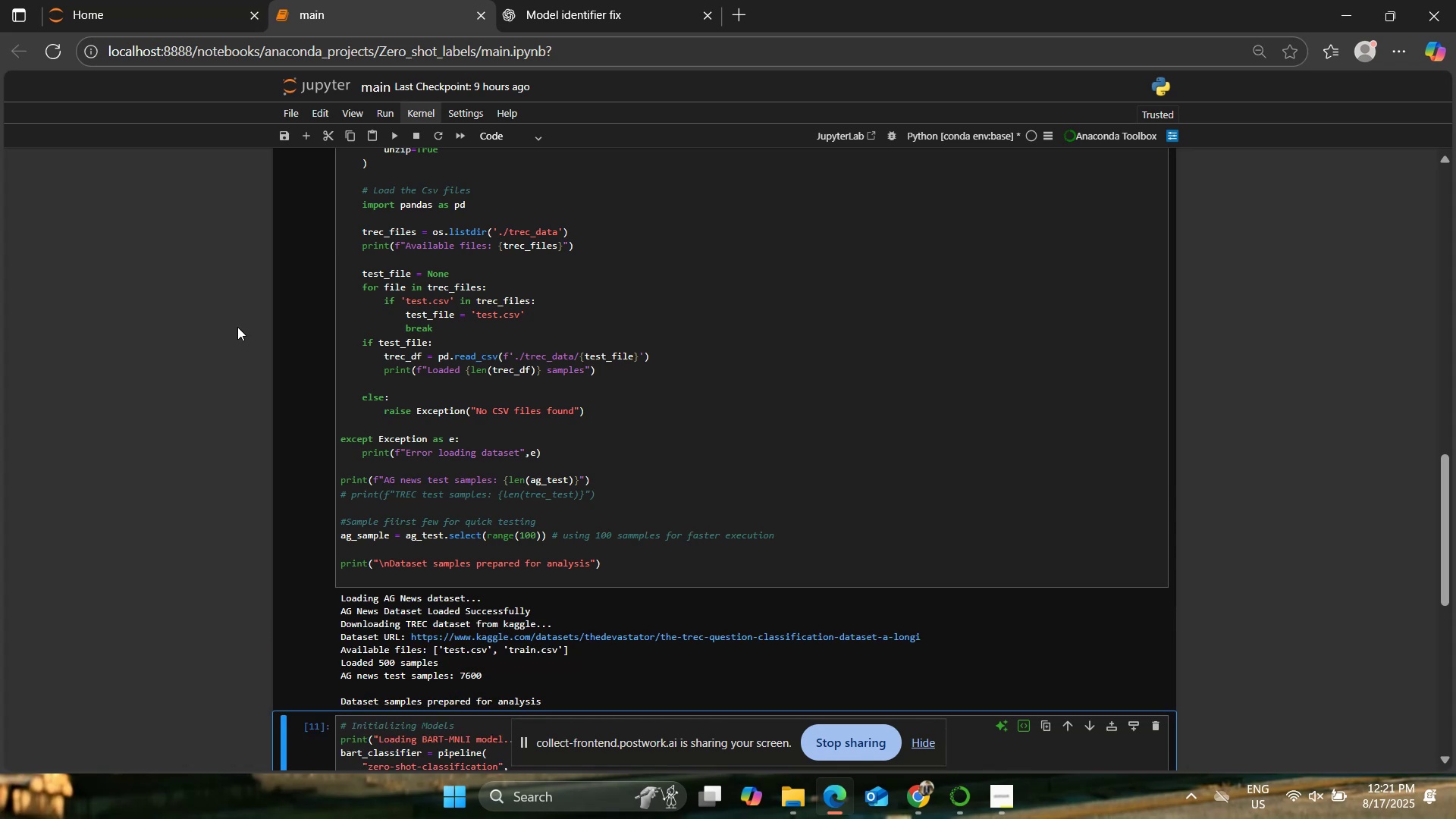 
left_click([599, 421])
 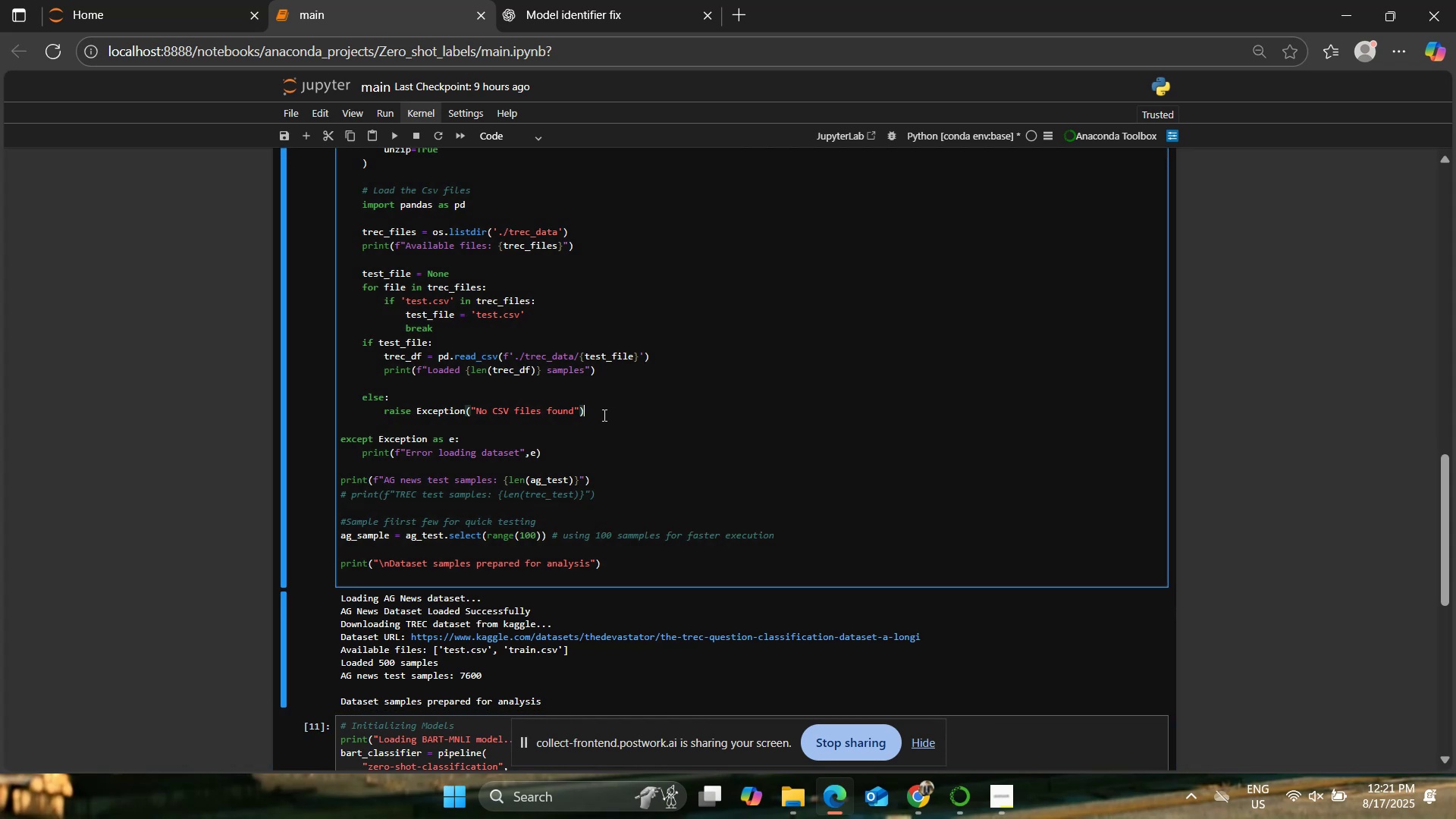 
key(Enter)
 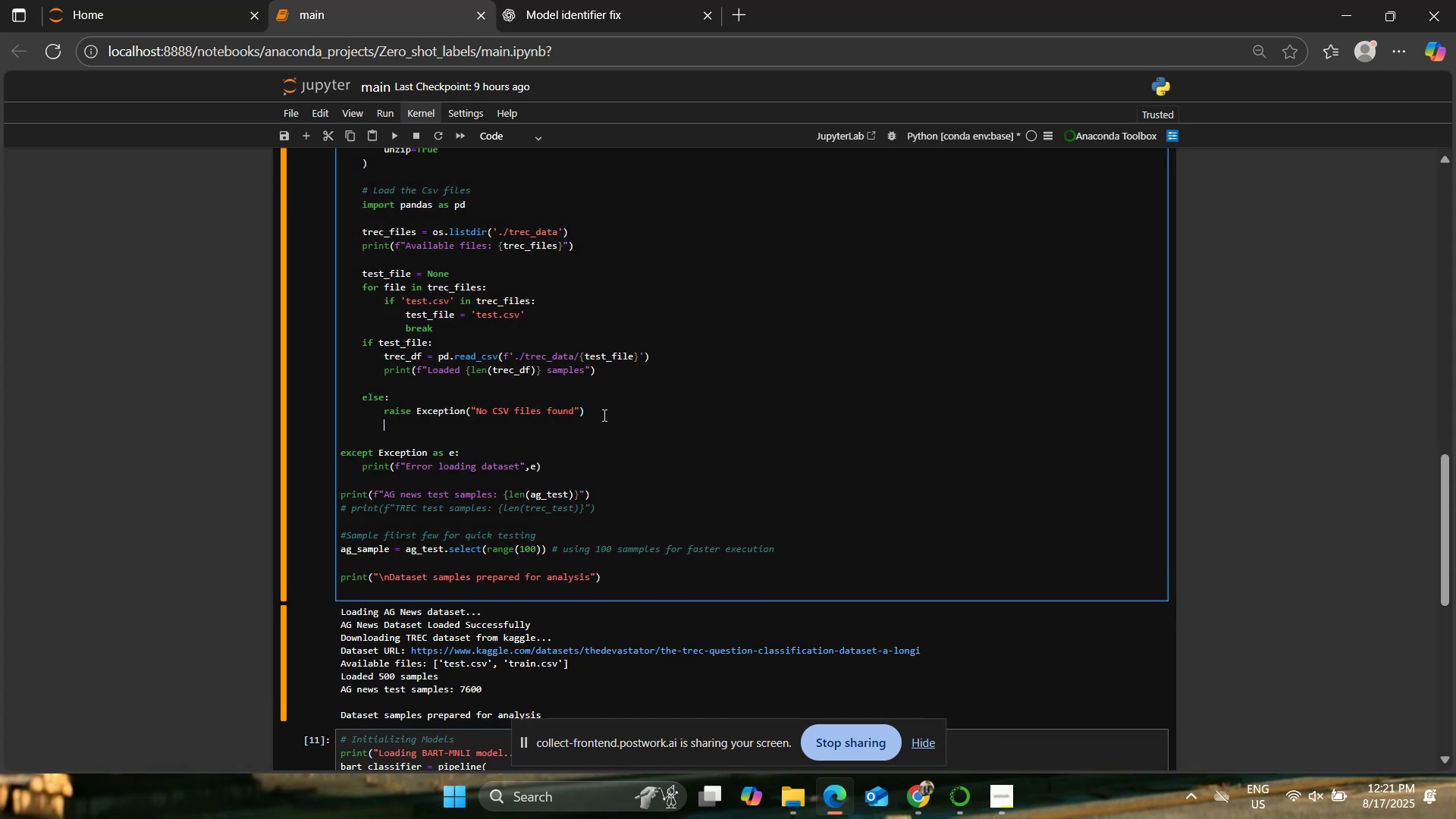 
key(Enter)
 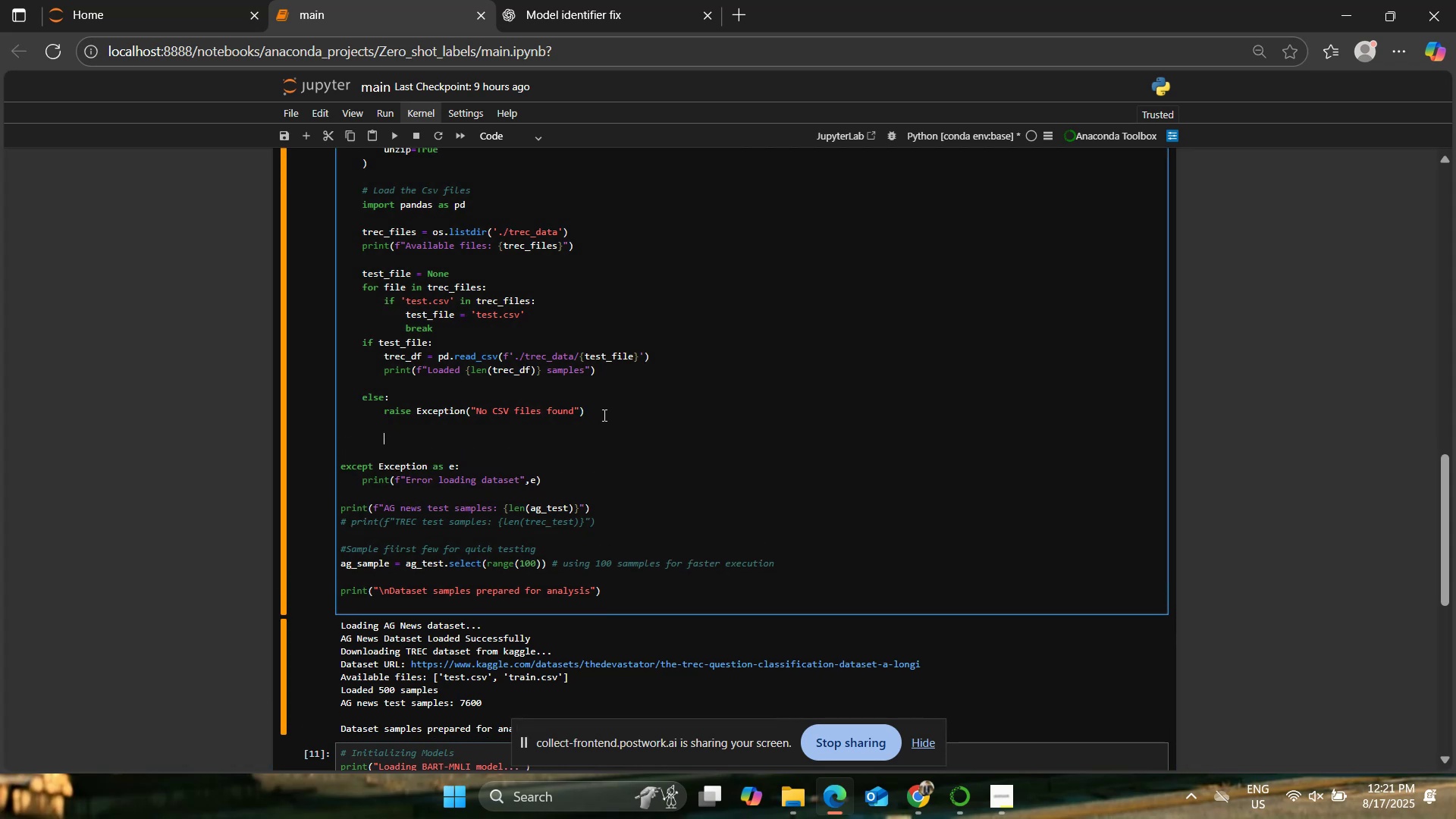 
key(Enter)
 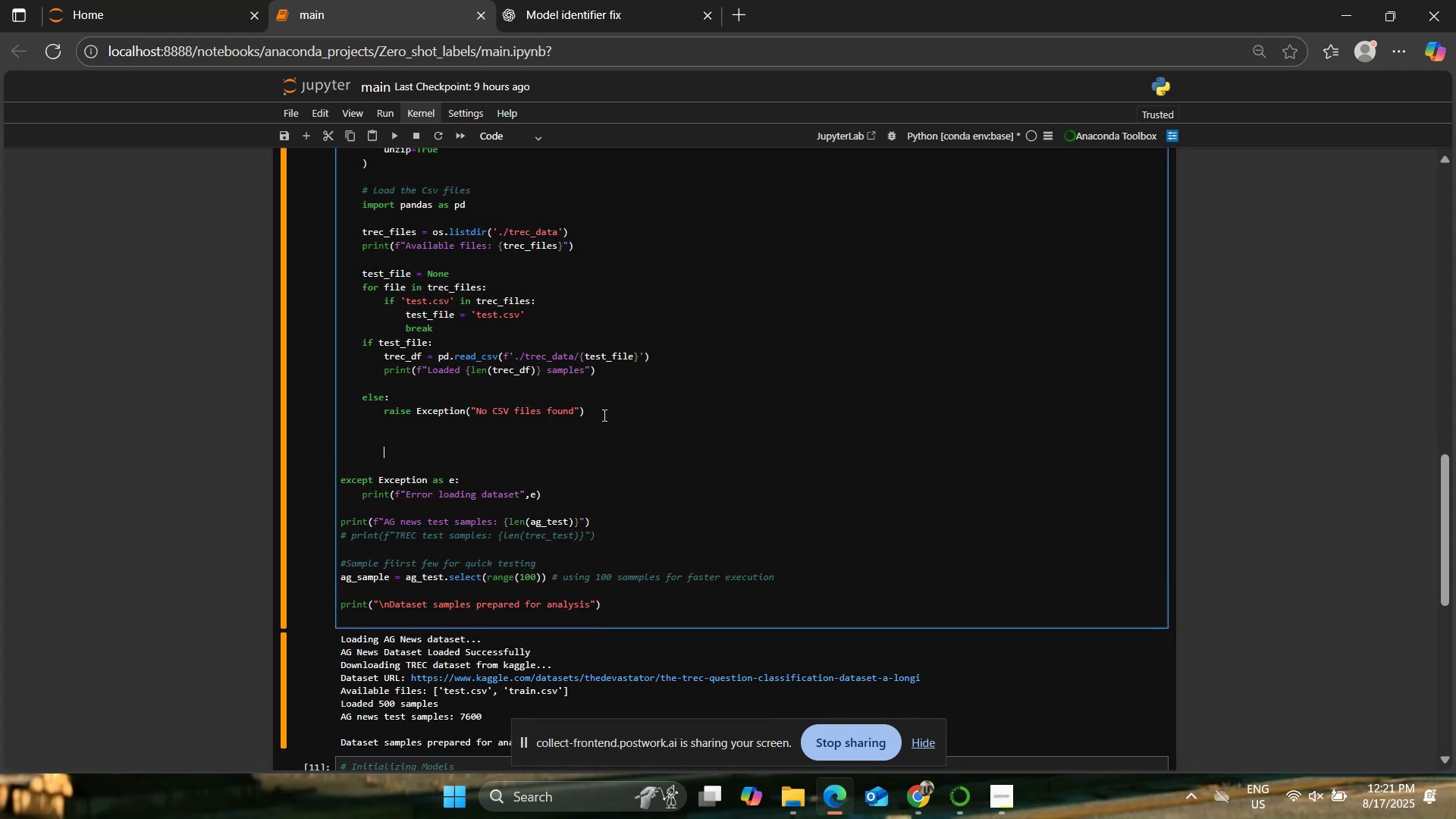 
key(Backspace)
type(# Map label names to )
 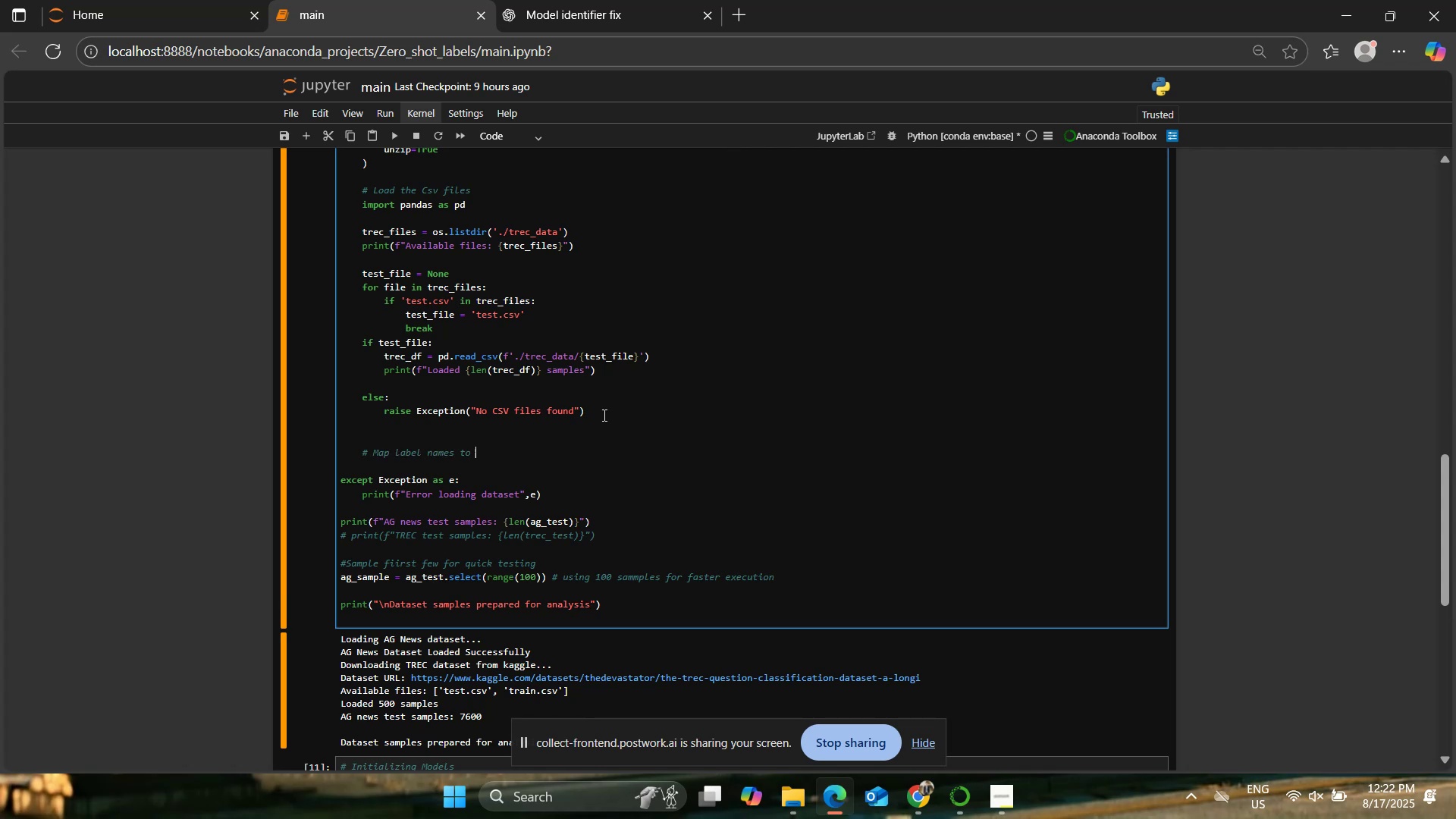 
type(indices (TREC coarse Labels))
 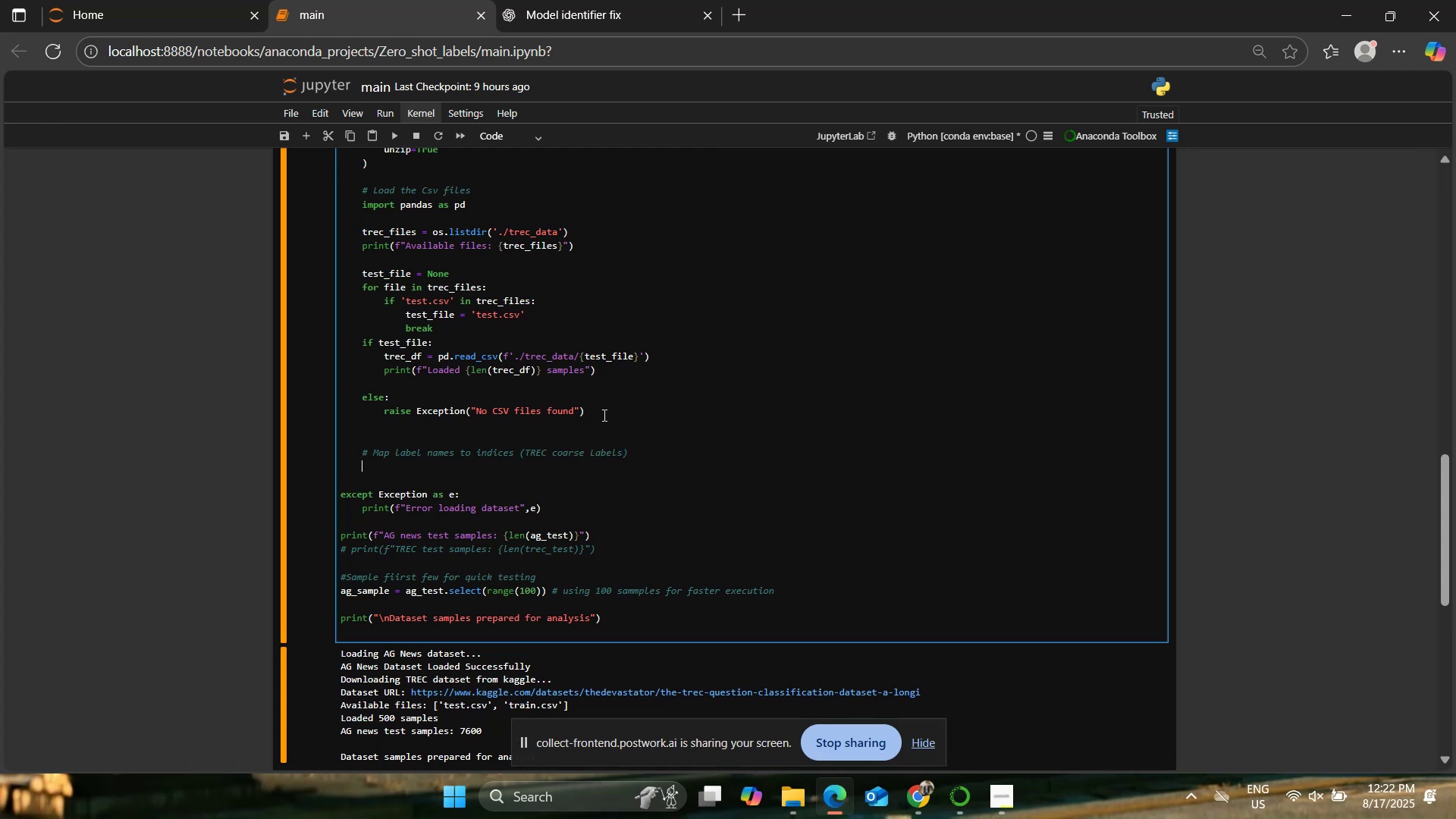 
 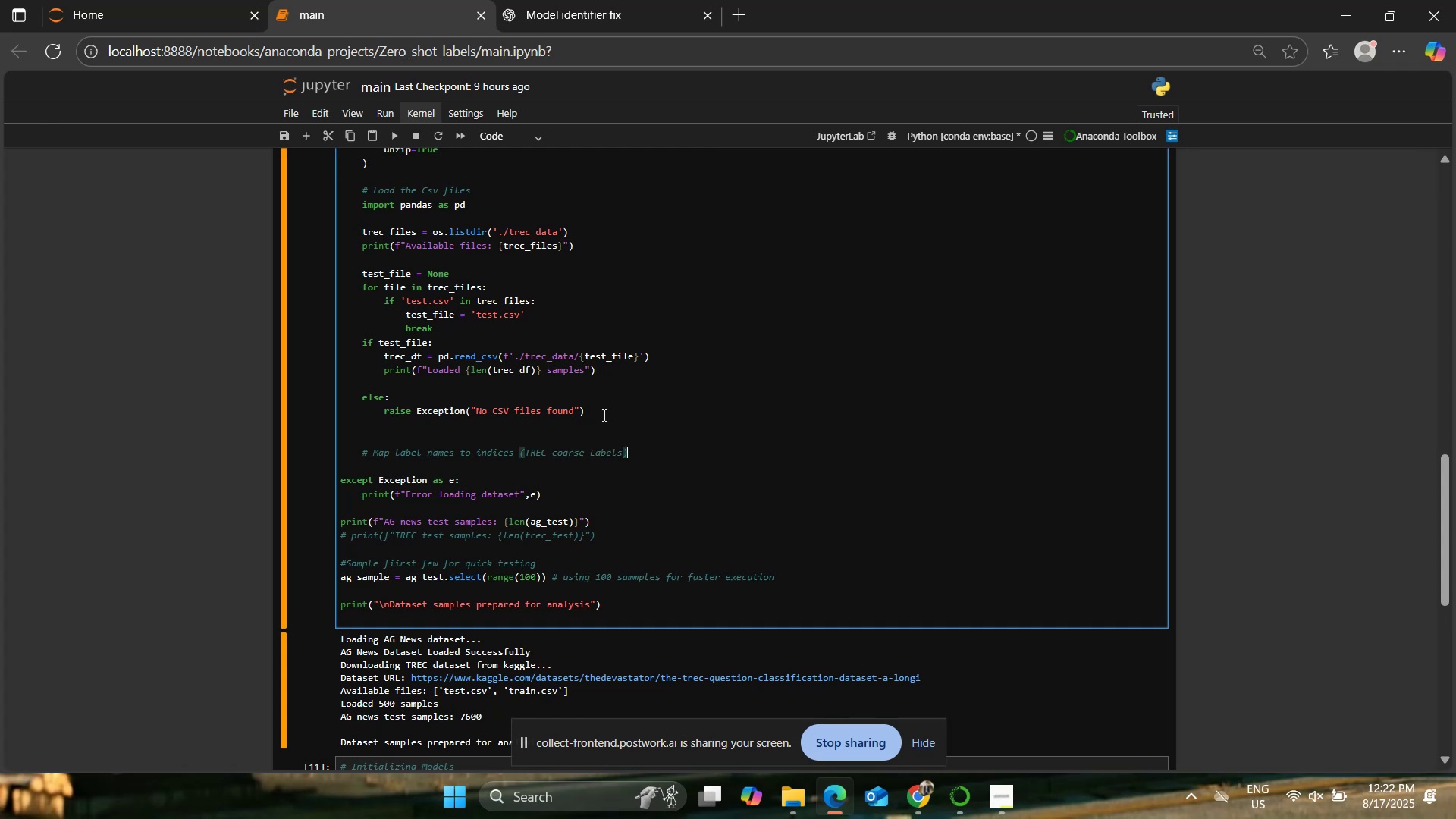 
key(Enter)
 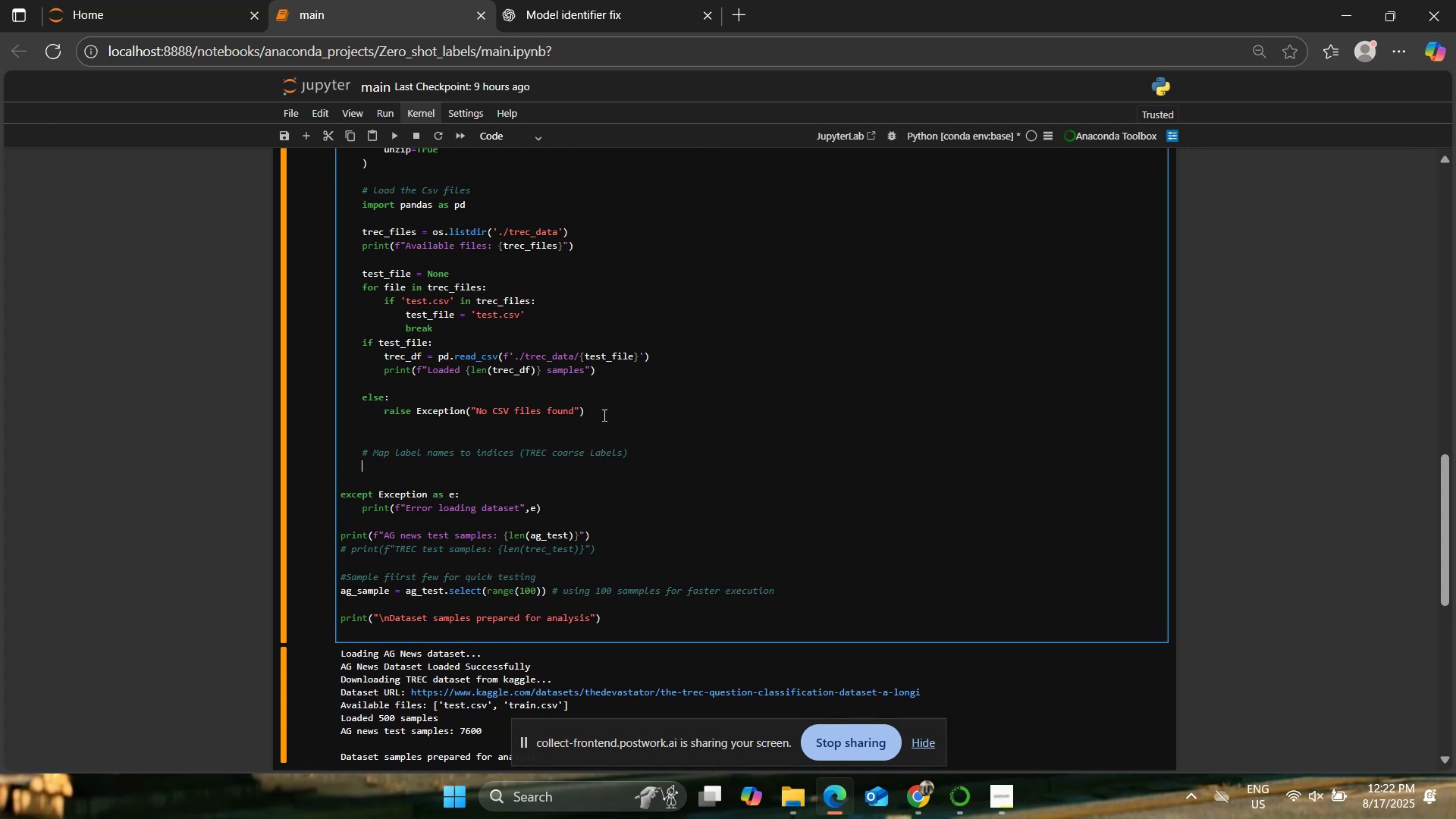 
type(label_mapping = {})
 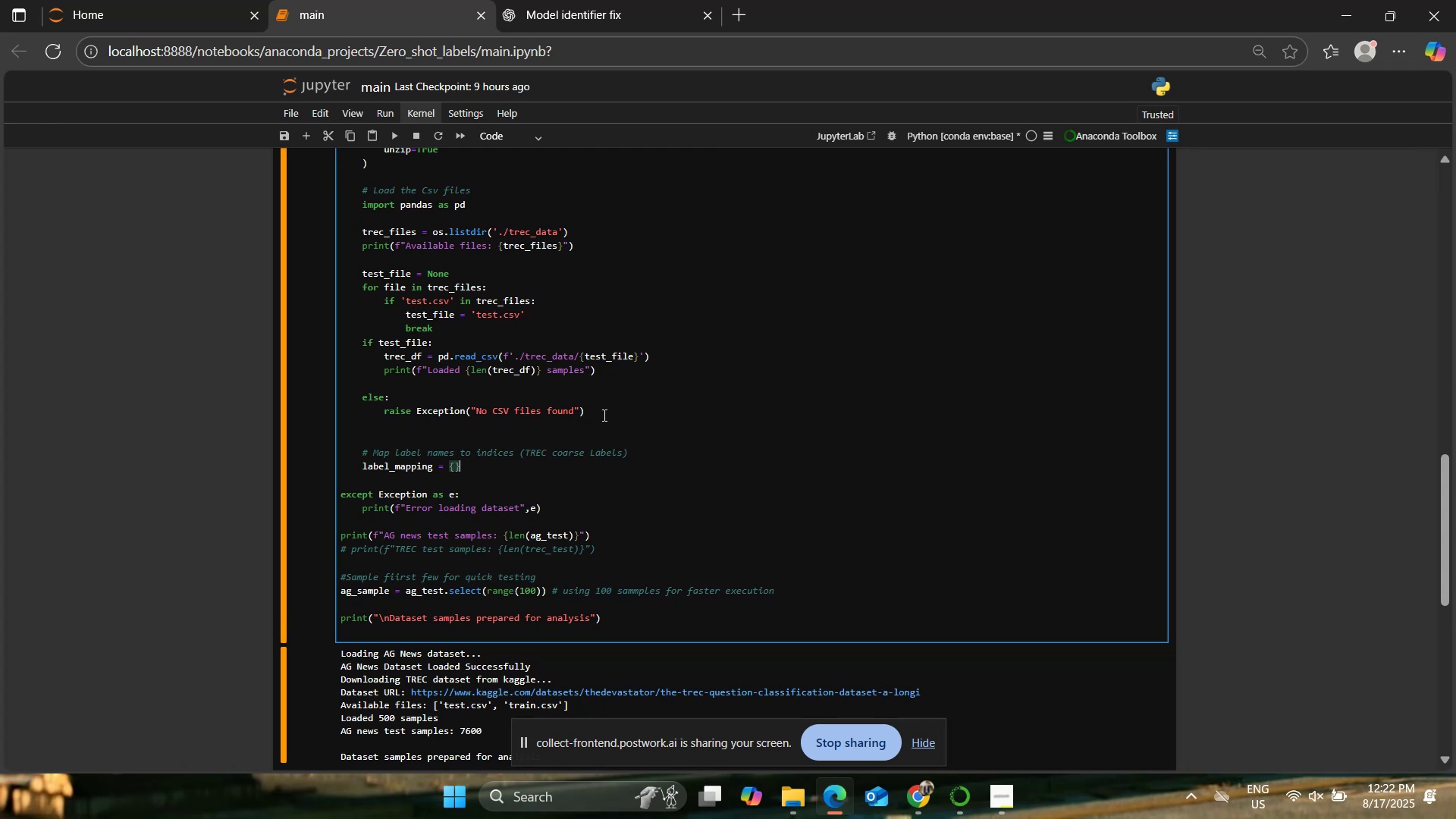 
key(ArrowLeft)
 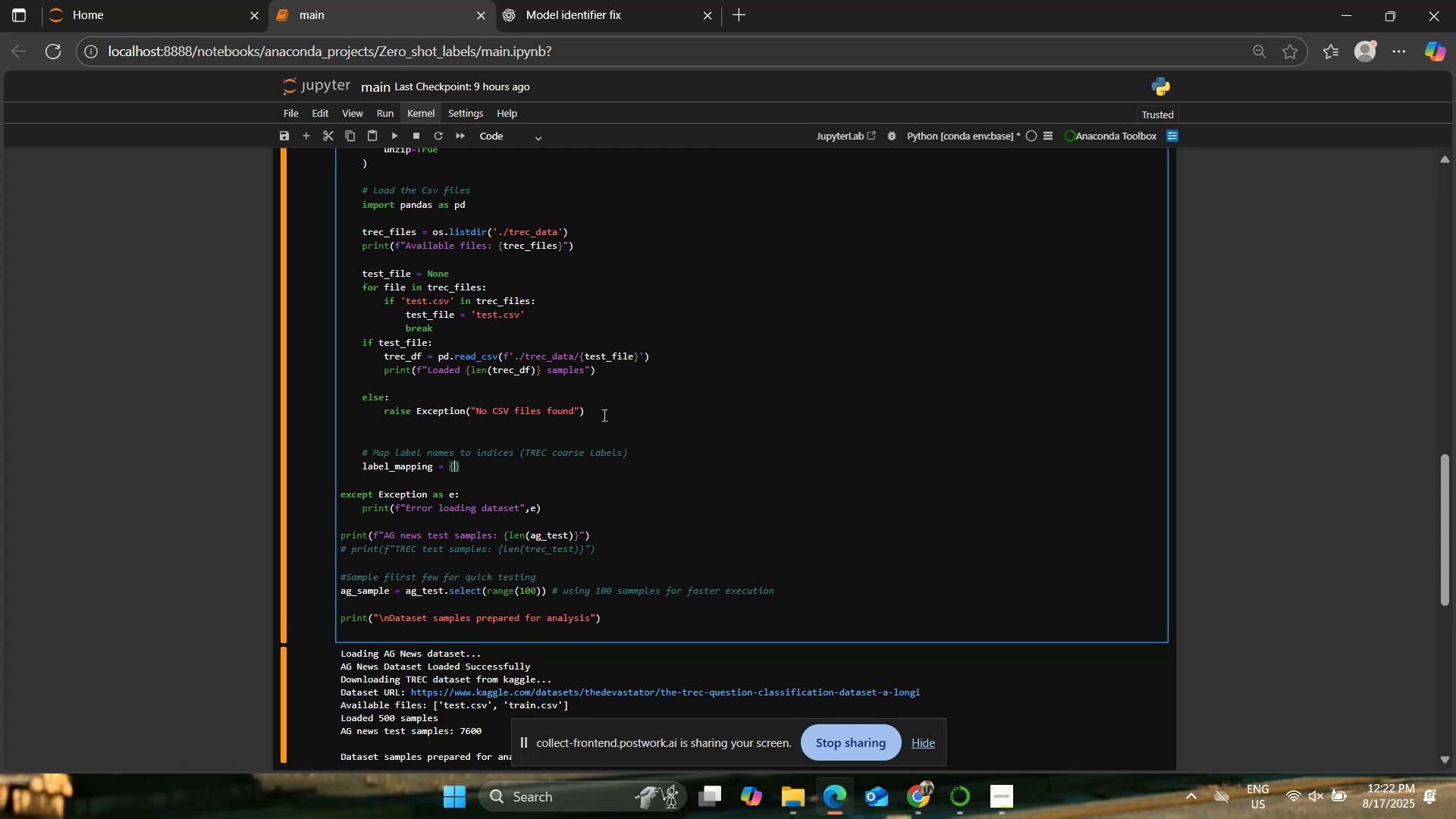 
key(Enter)
 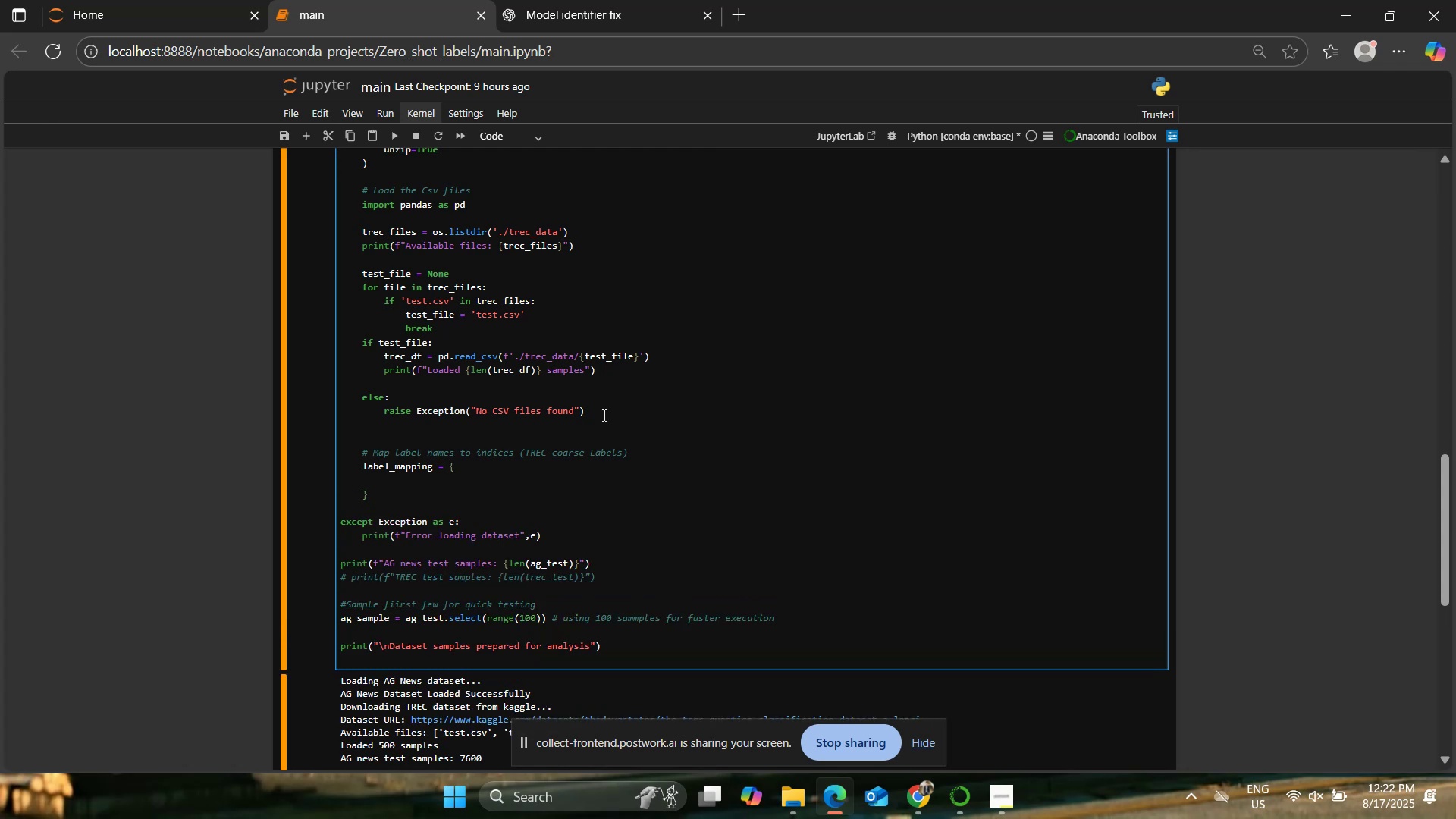 
type("AVV)
key(Backspace)
key(Backspace)
type(BBR" : 0, 'ENTU)
key(Backspace)
type(y)
key(Backspace)
type(Y': 1, 'DESC':2, 'HUM':3, 'LOC')
key(Backspace)
type(':4, 'NUM':4)
key(Backspace)
type(5)
 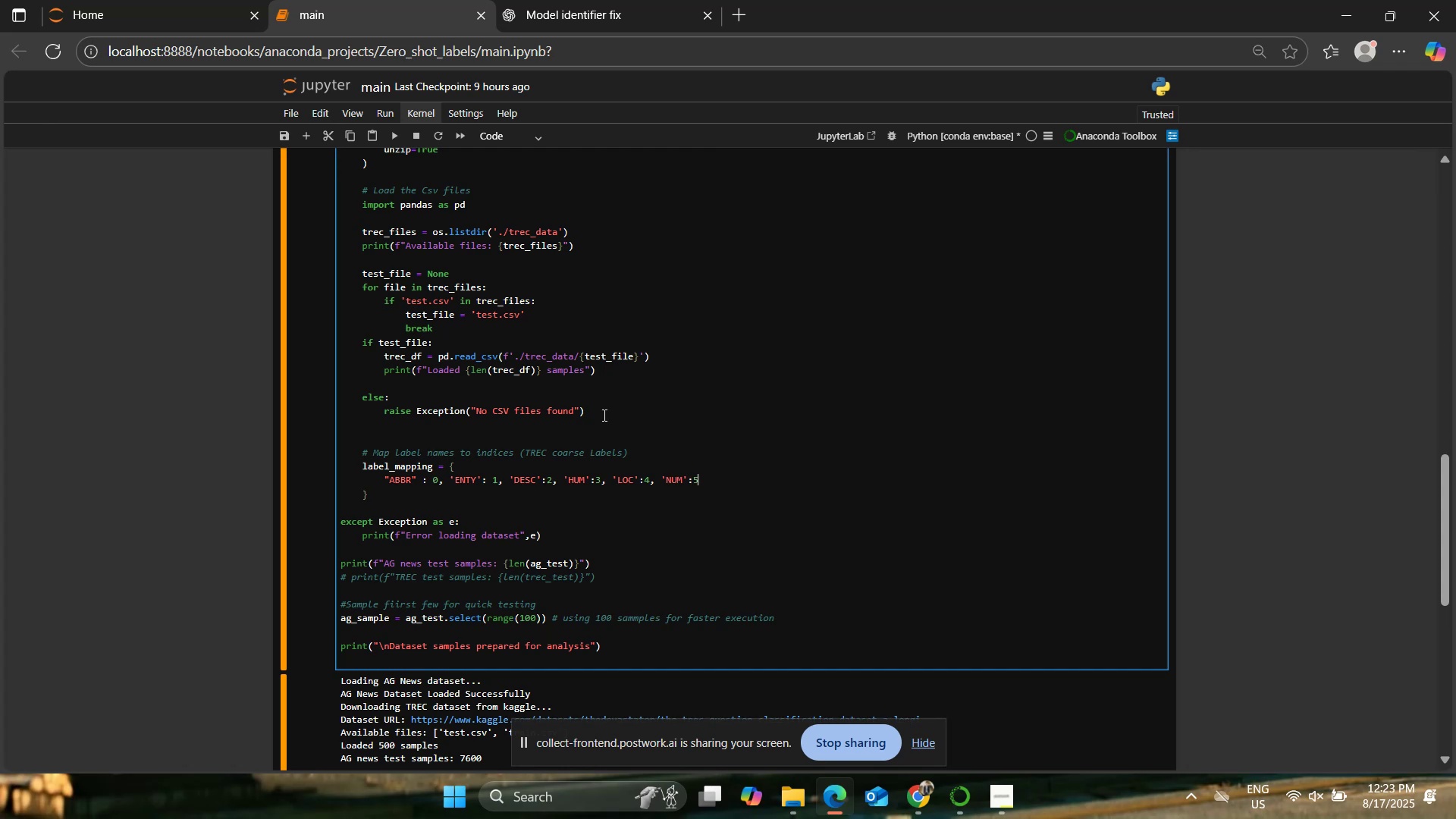 
key(ArrowDown)
 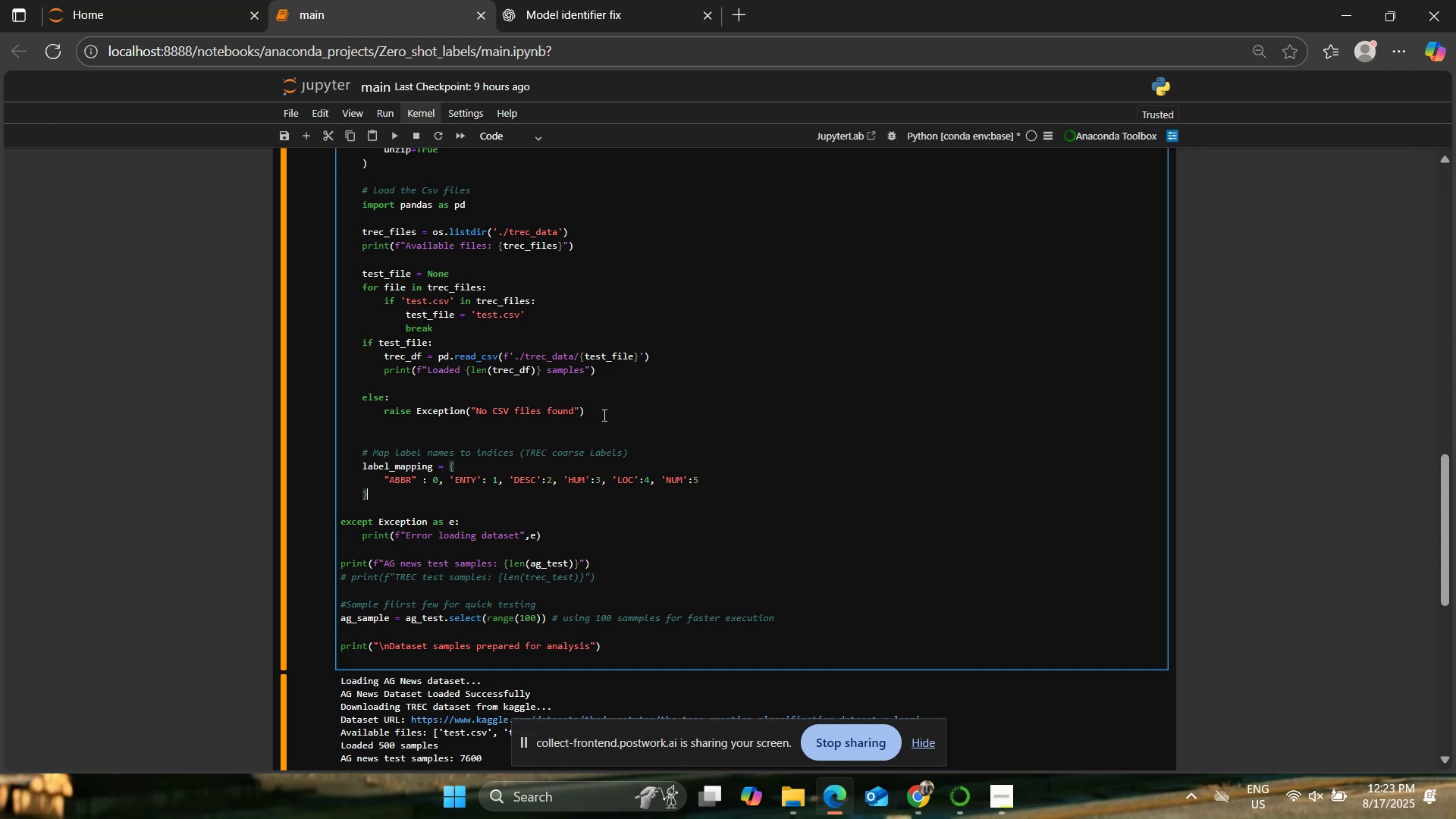 
key(Enter)
 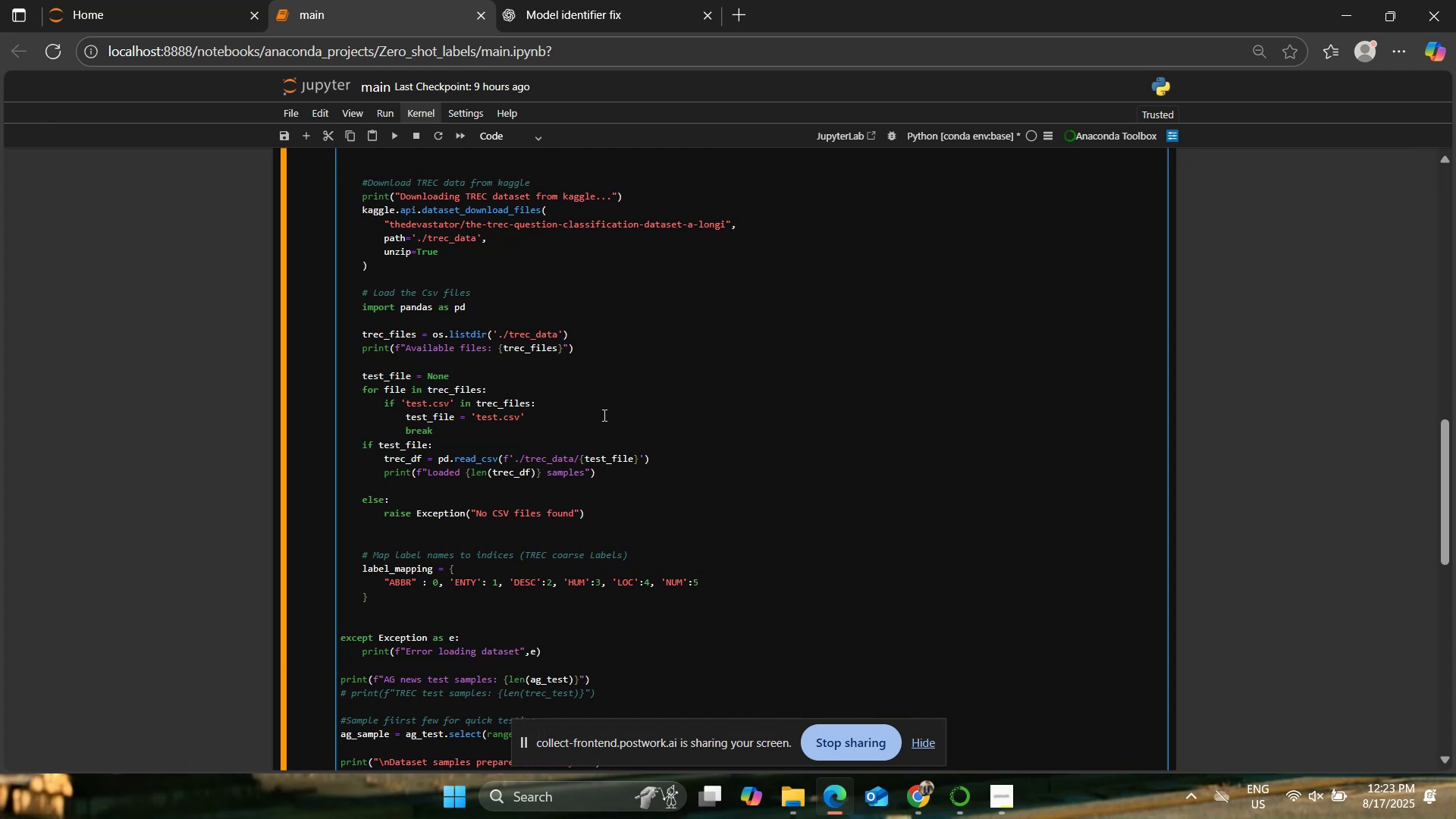 
wait(13.42)
 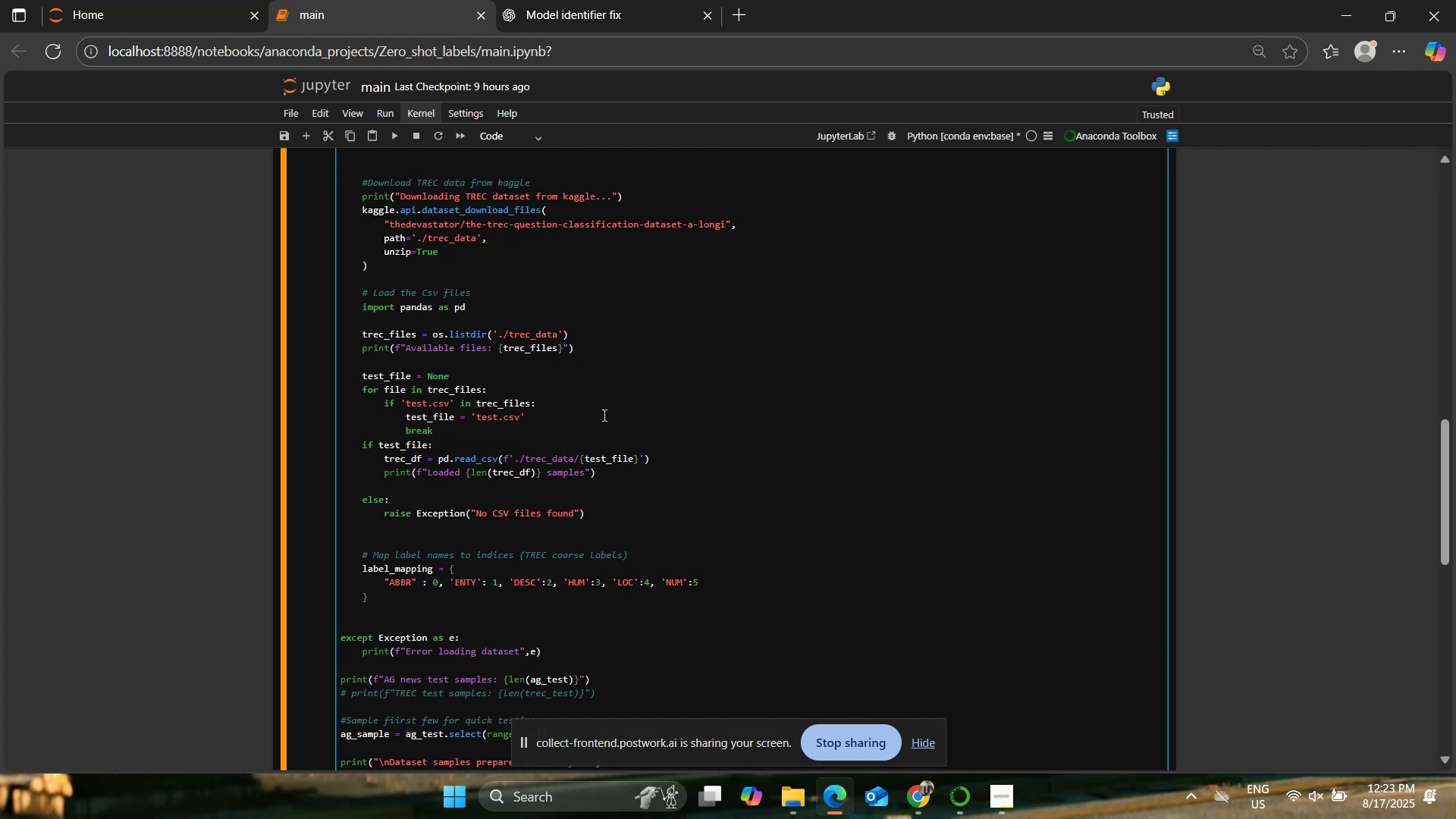 
key(Enter)
 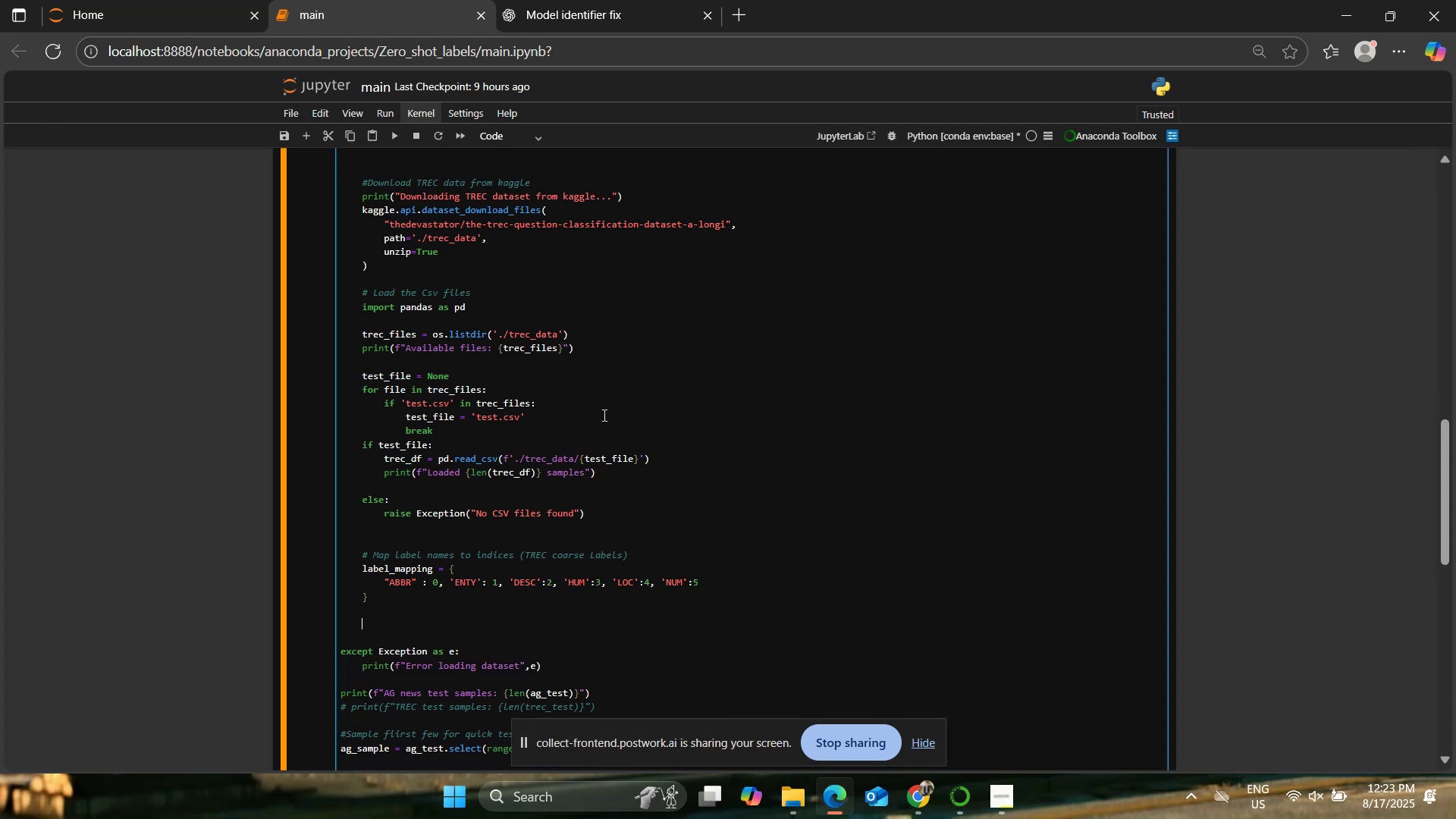 
type(# Convert string labels to numeric )
 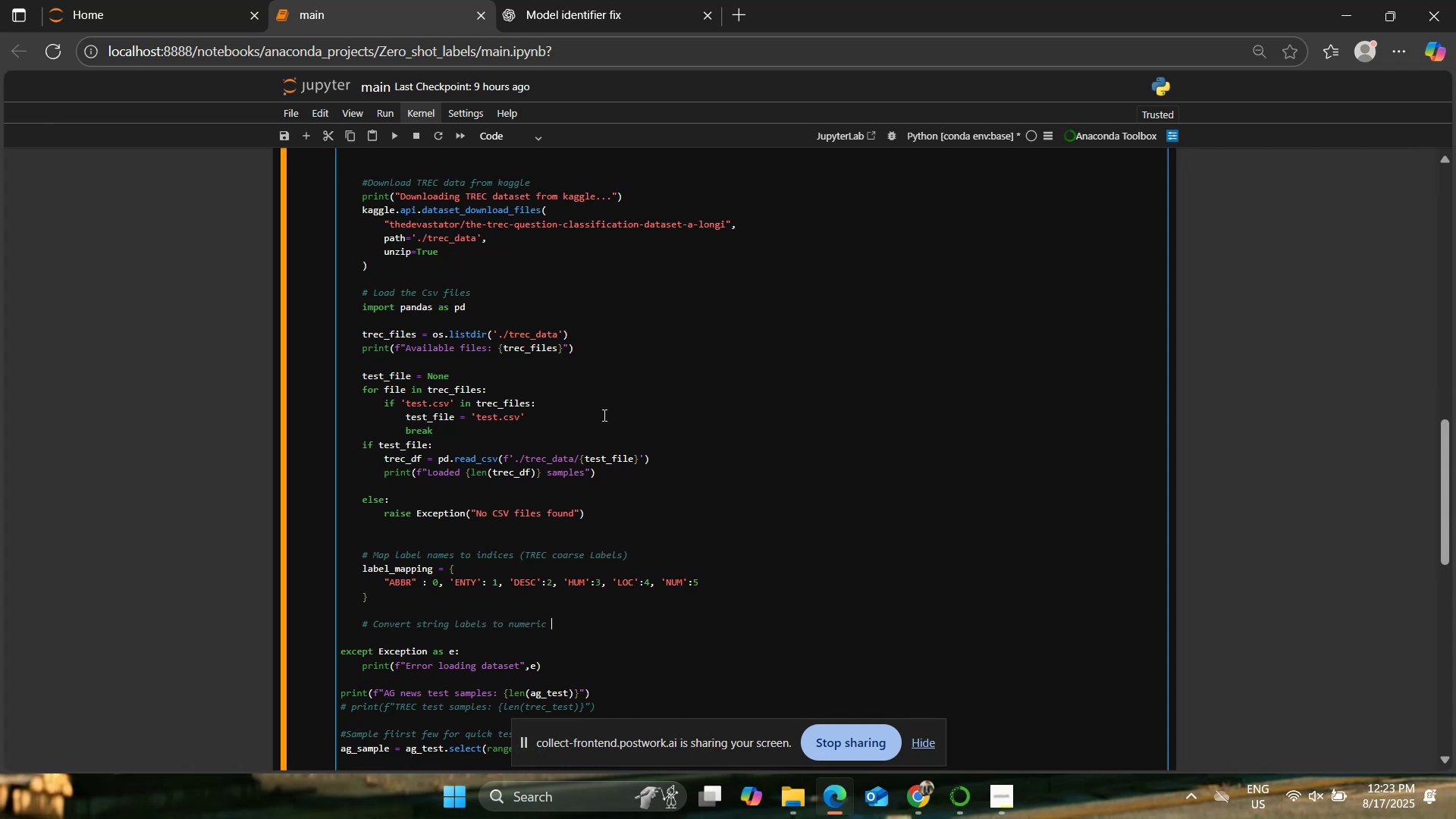 
key(Enter)
 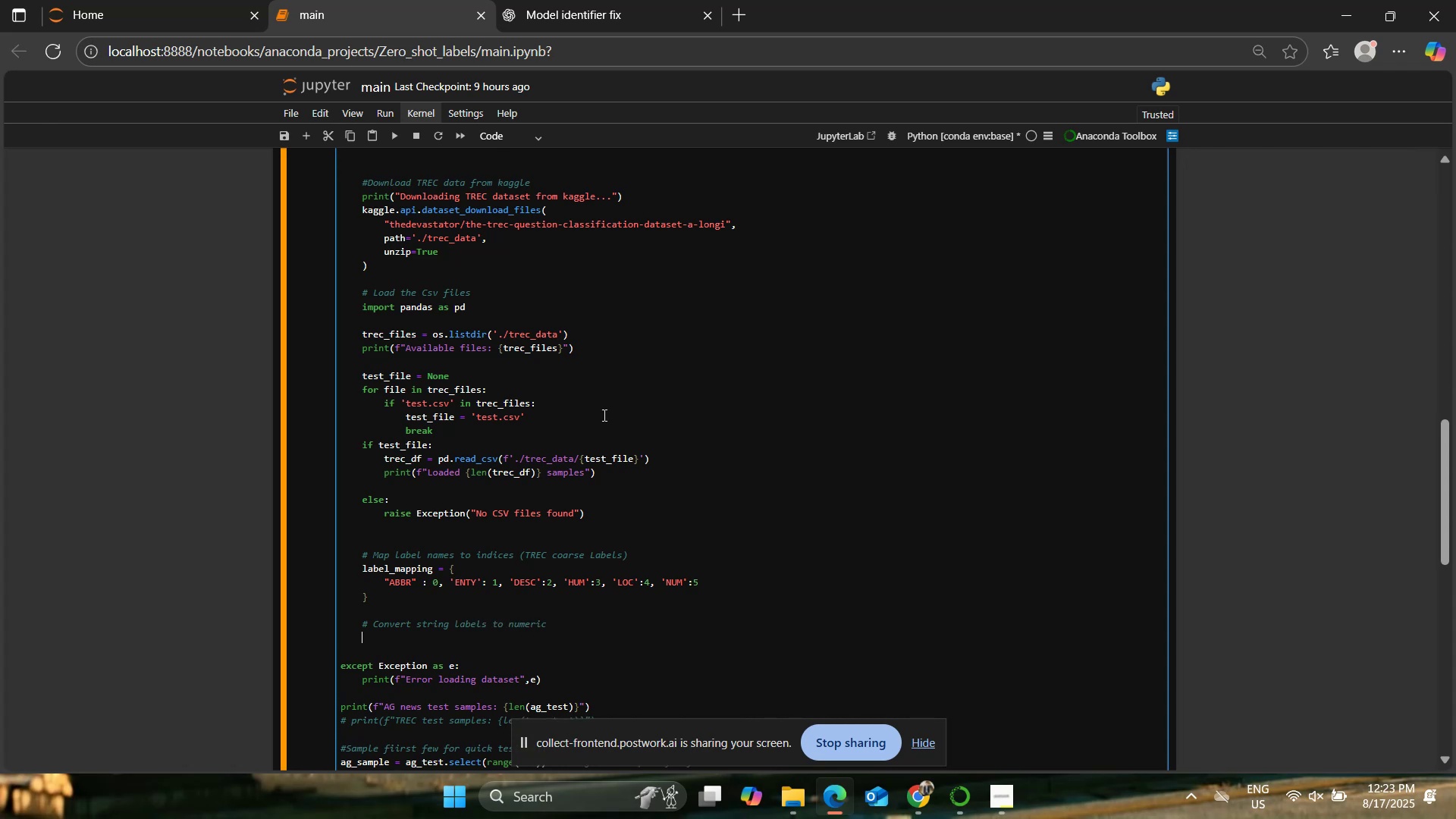 
type(if 'labell)
 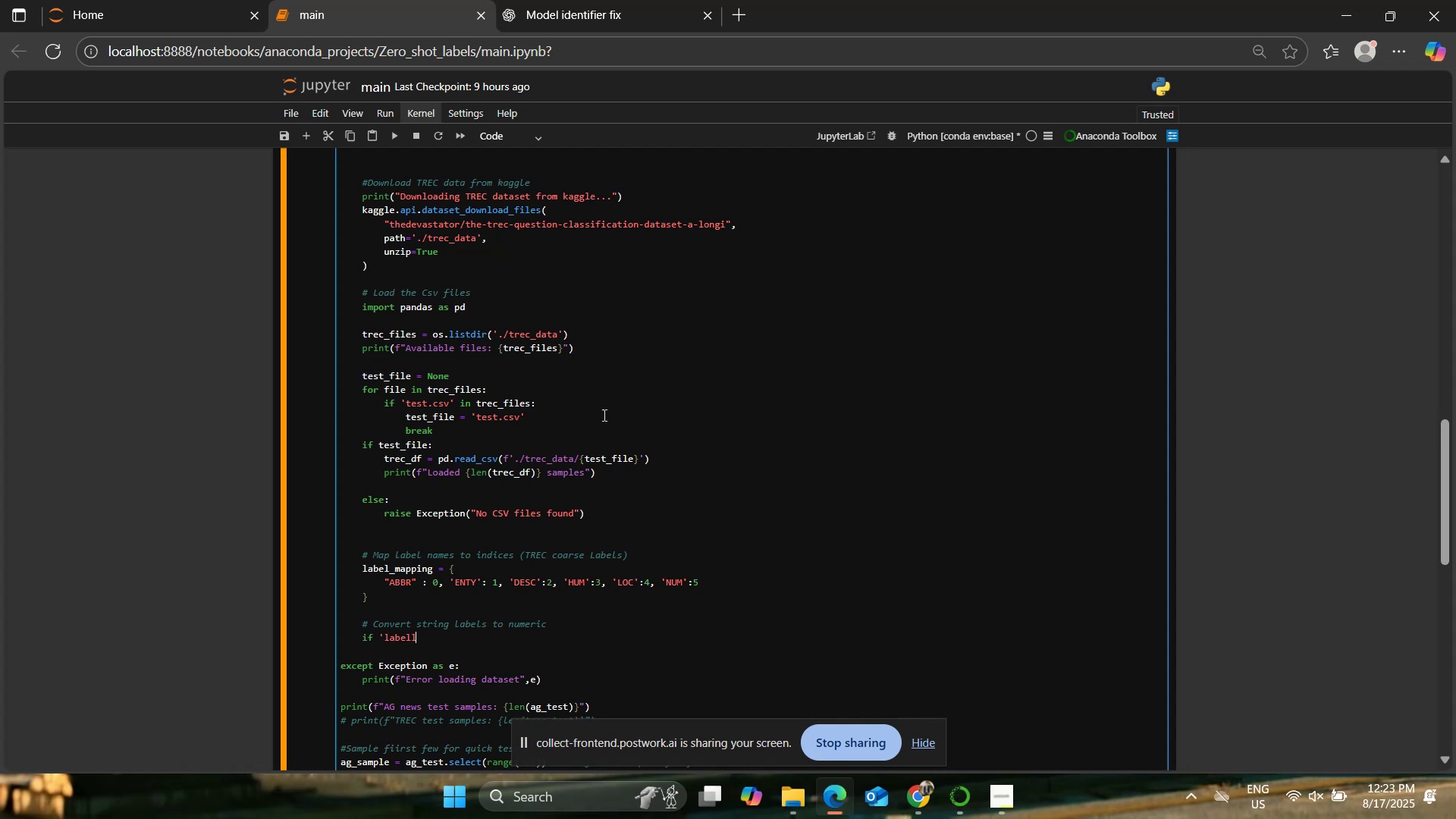 
wait(5.14)
 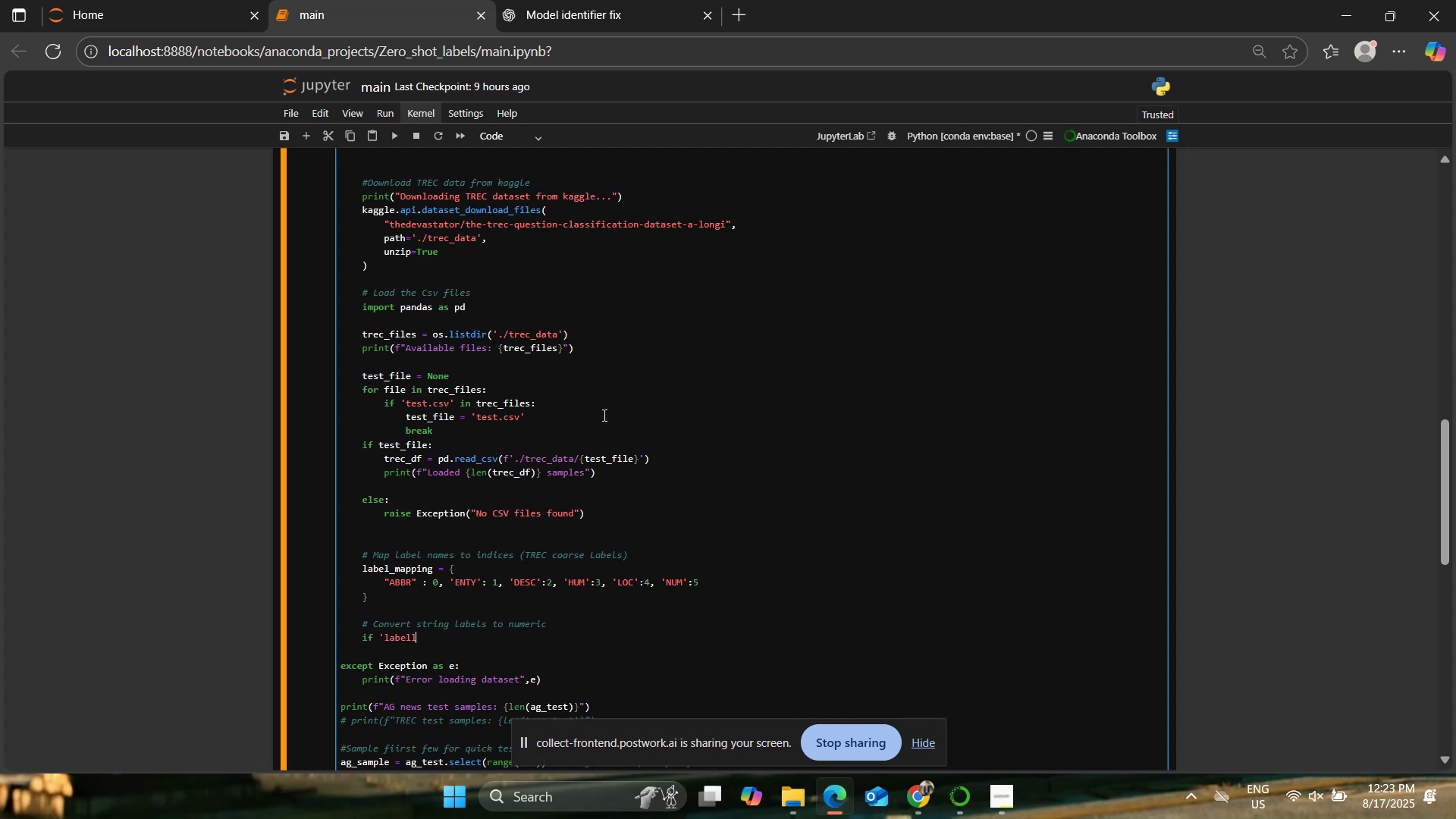 
key(Backspace)
type(-coarse' in trec_df.columns:)
 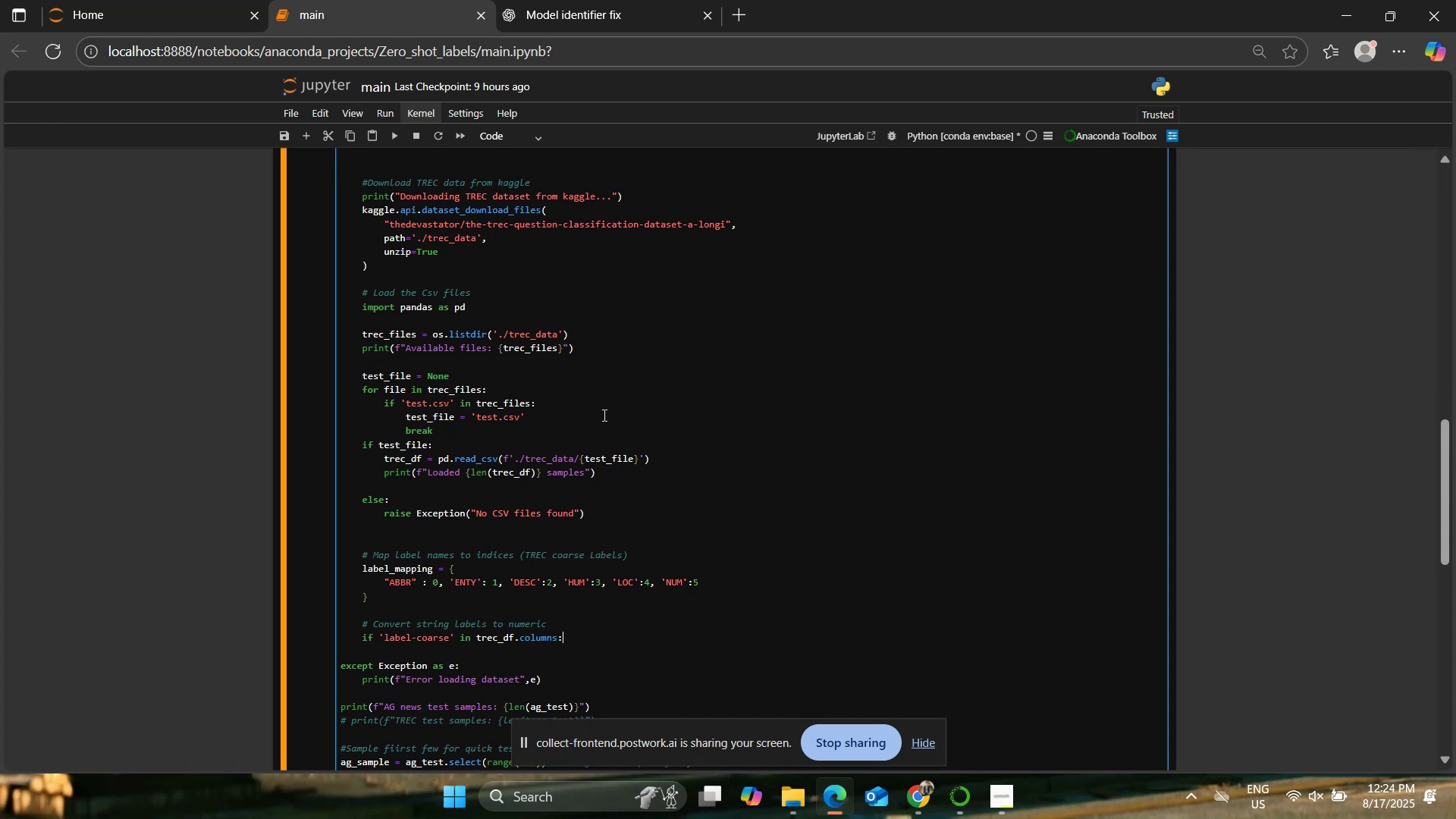 
 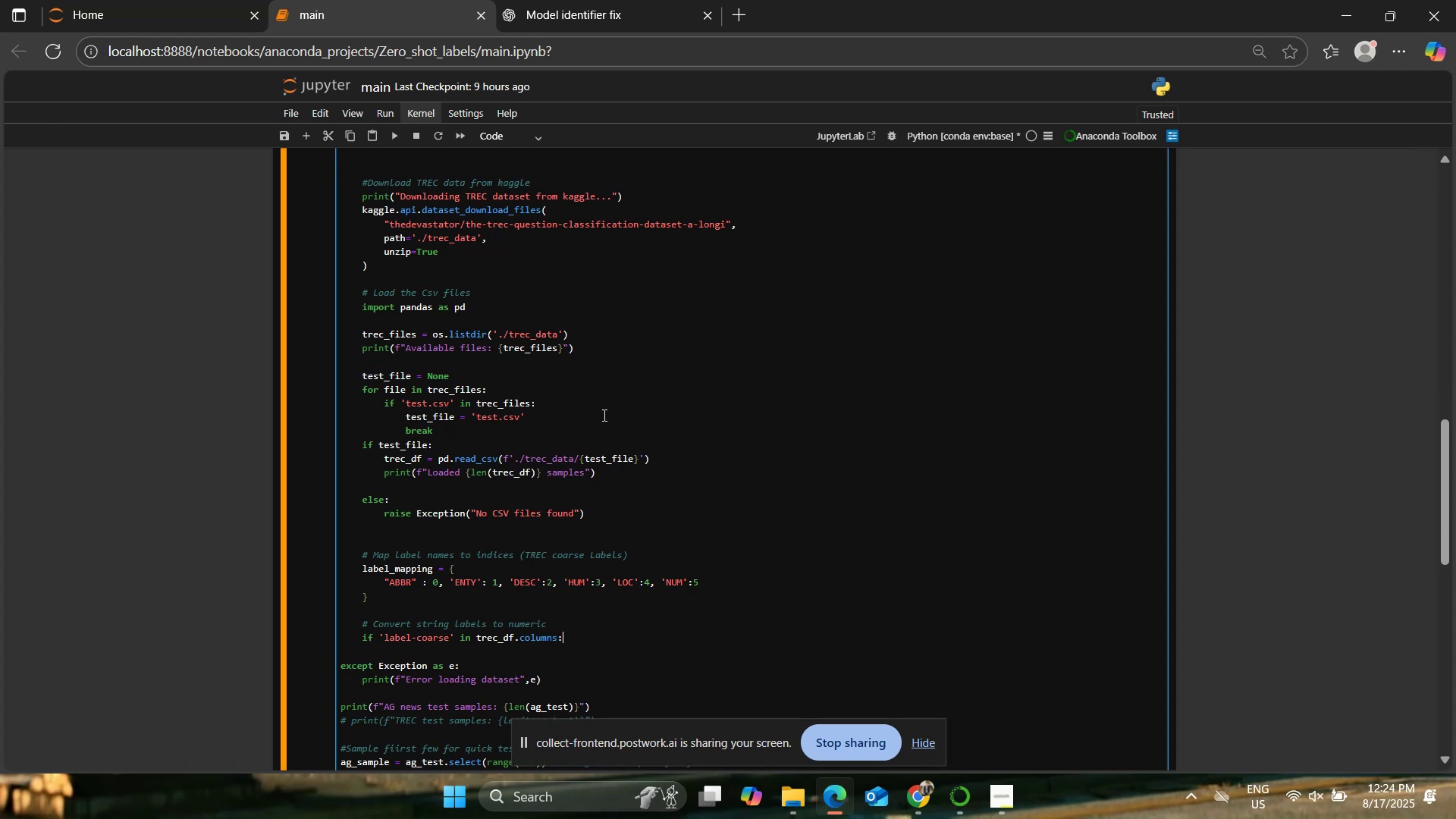 
key(Enter)
 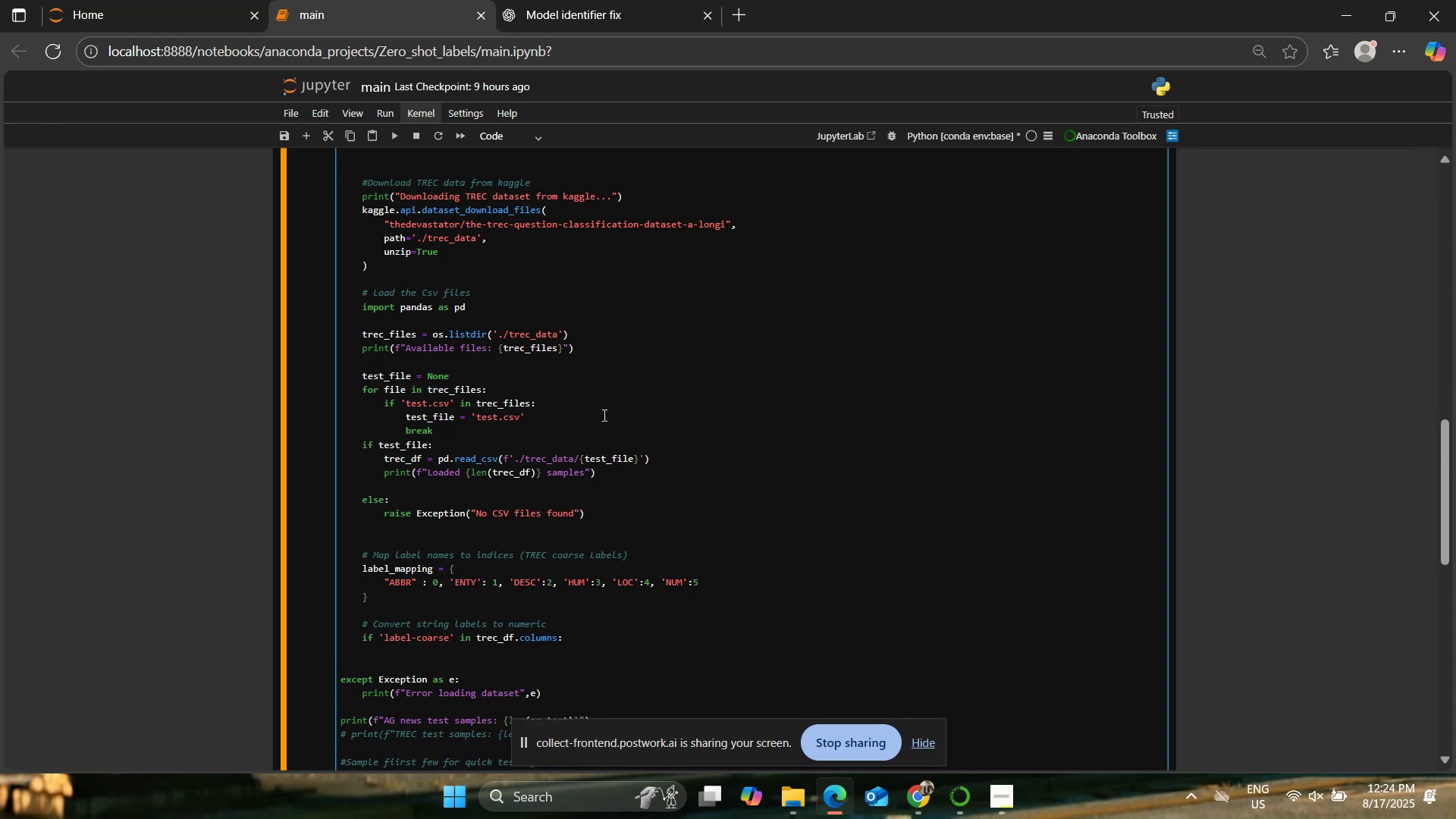 
wait(6.22)
 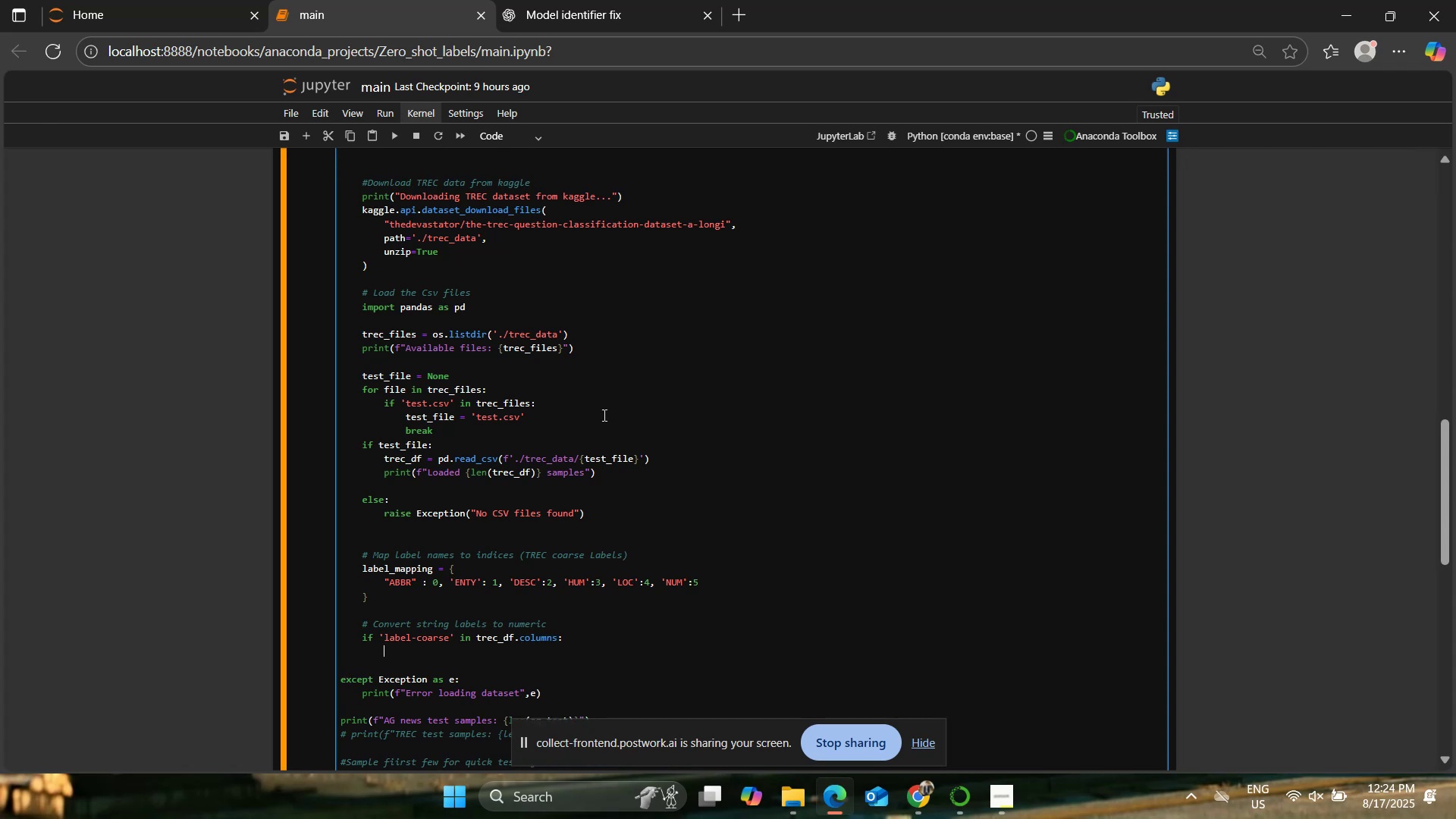 
type(r)
key(Backspace)
type(trec_)
 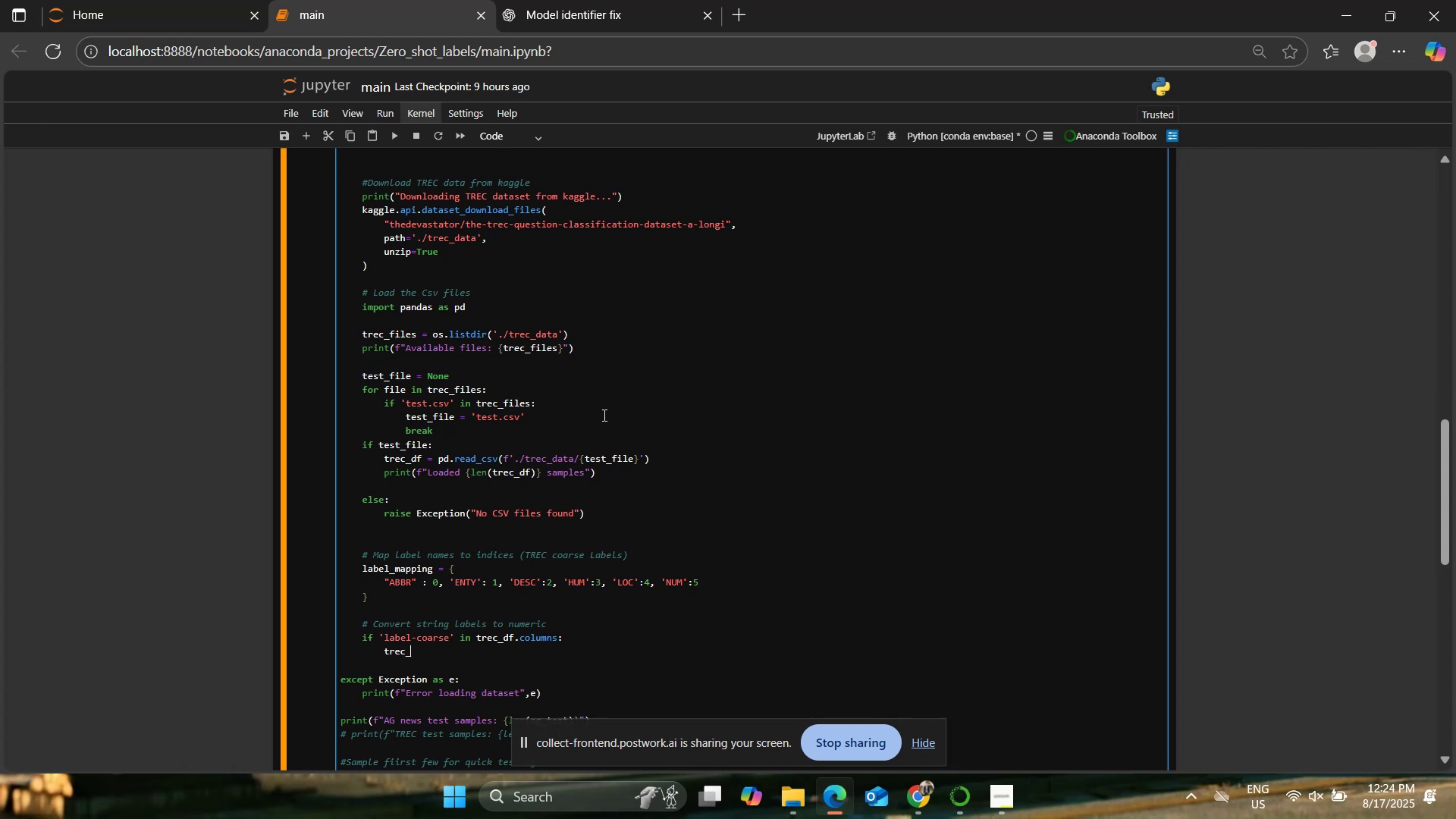 
type(df['coarse_label'] = trec_df[)
 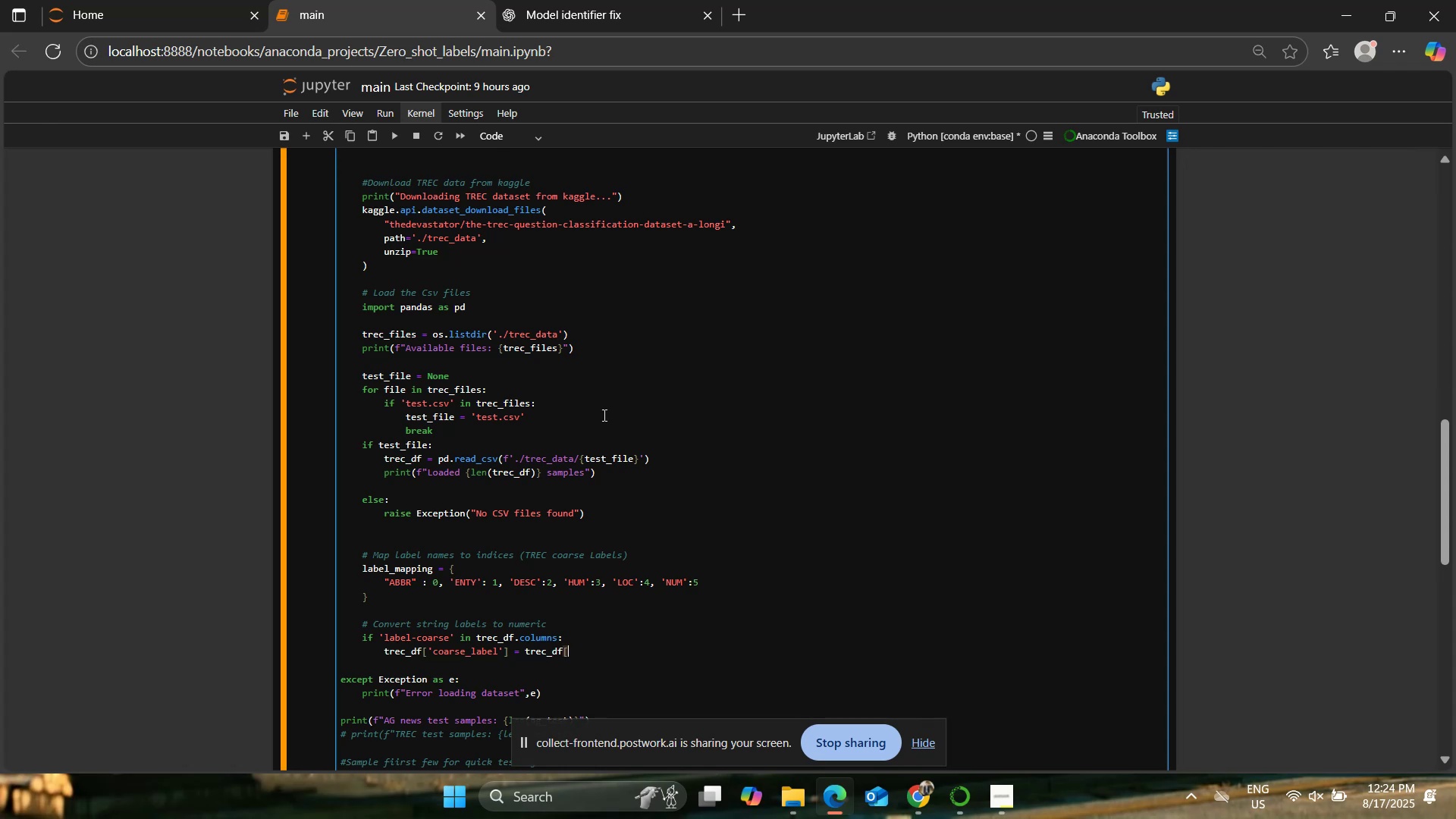 
type('label-coarse'{)
key(Backspace)
type(].mao)
key(Backspace)
type(p(label_,appi)
key(Backspace)
key(Backspace)
key(Backspace)
key(Backspace)
key(Backspace)
key(Backspace)
type(.mapping_)
key(Backspace)
type())
 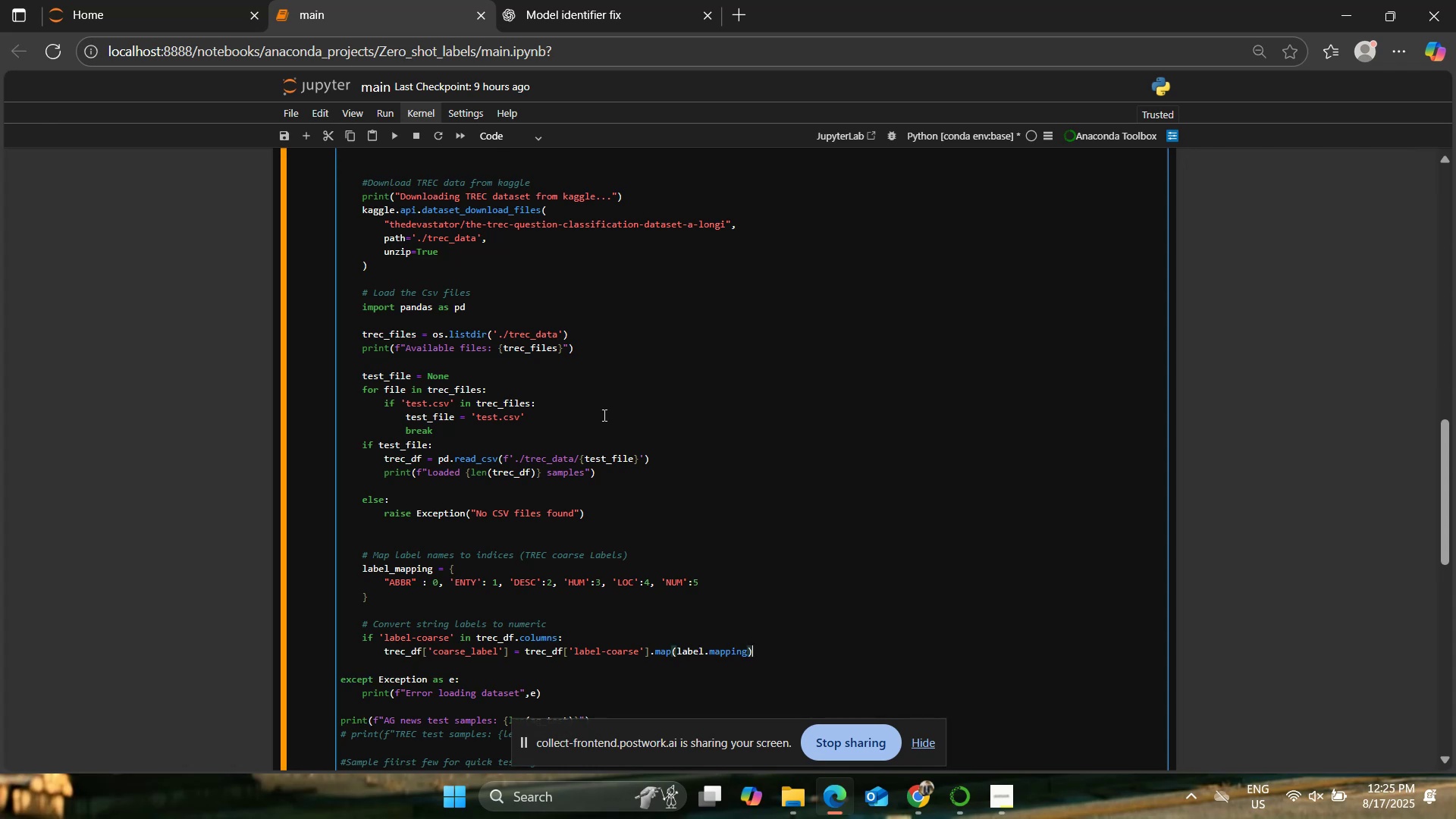 
key(Enter)
 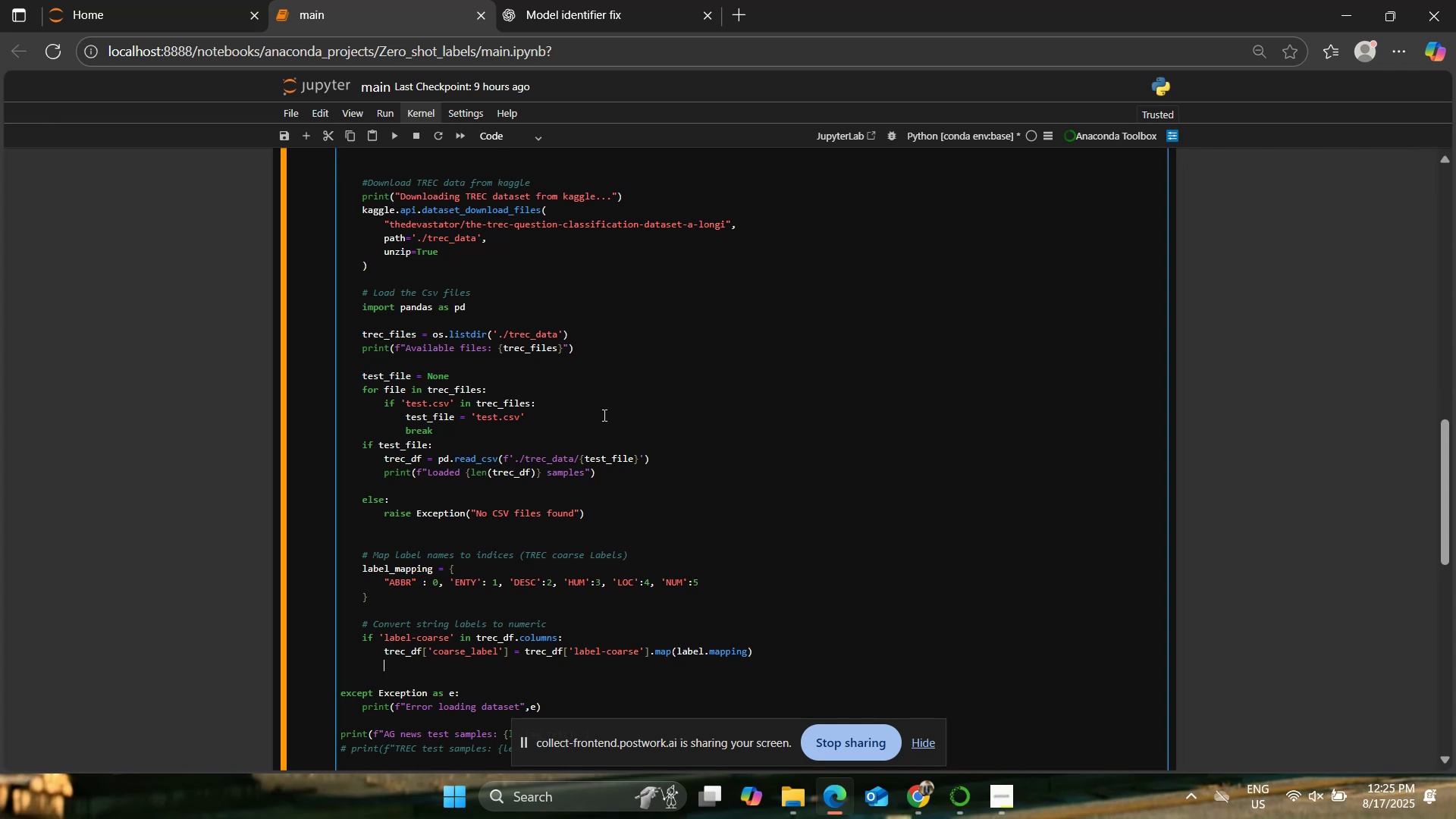 
wait(5.07)
 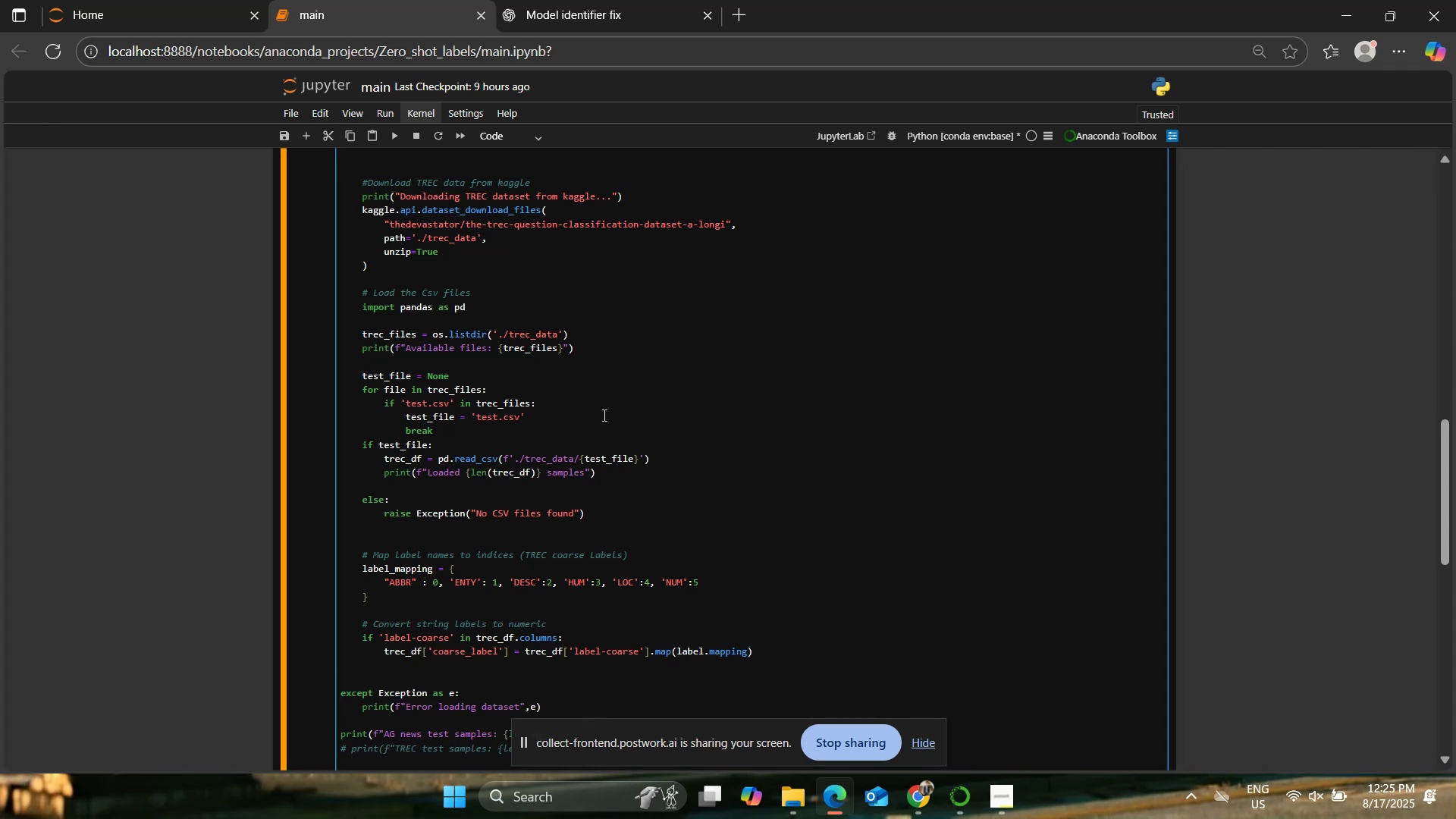 
key(Backspace)
type(elif ;)
key(Backspace)
type('coarse_label' i)
key(Backspace)
type(nott )
key(Backspace)
key(Backspace)
type( in trec_df.)
 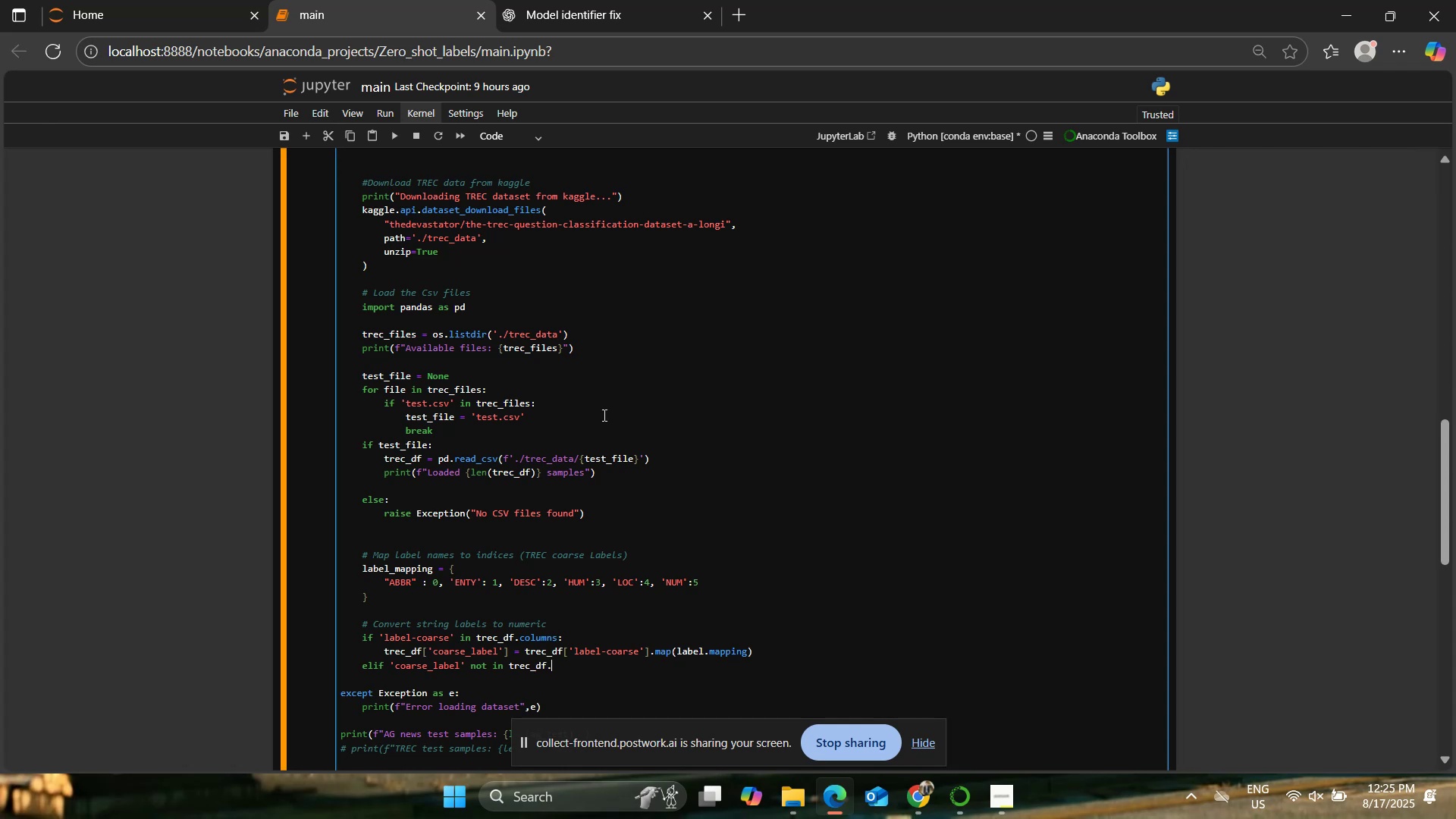 